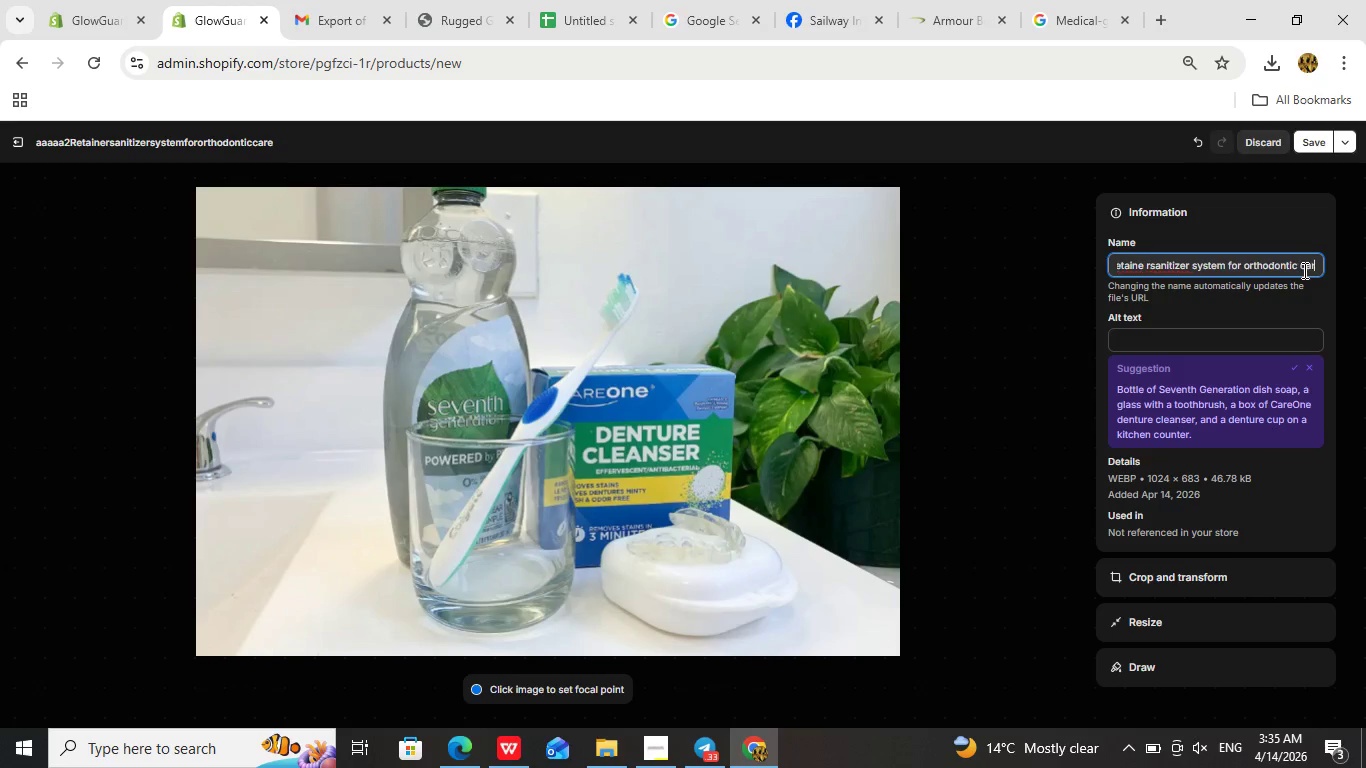 
key(ArrowRight)
 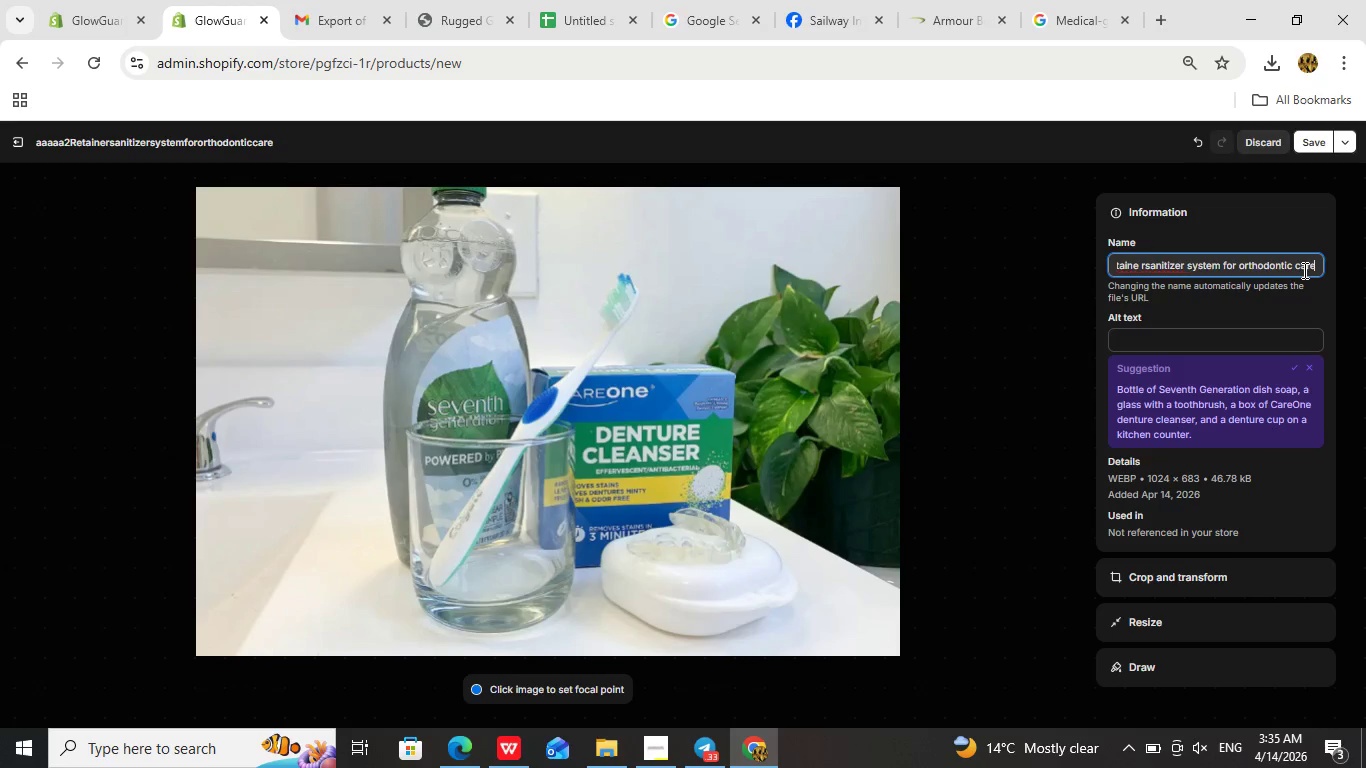 
hold_key(key=ArrowRight, duration=0.89)
 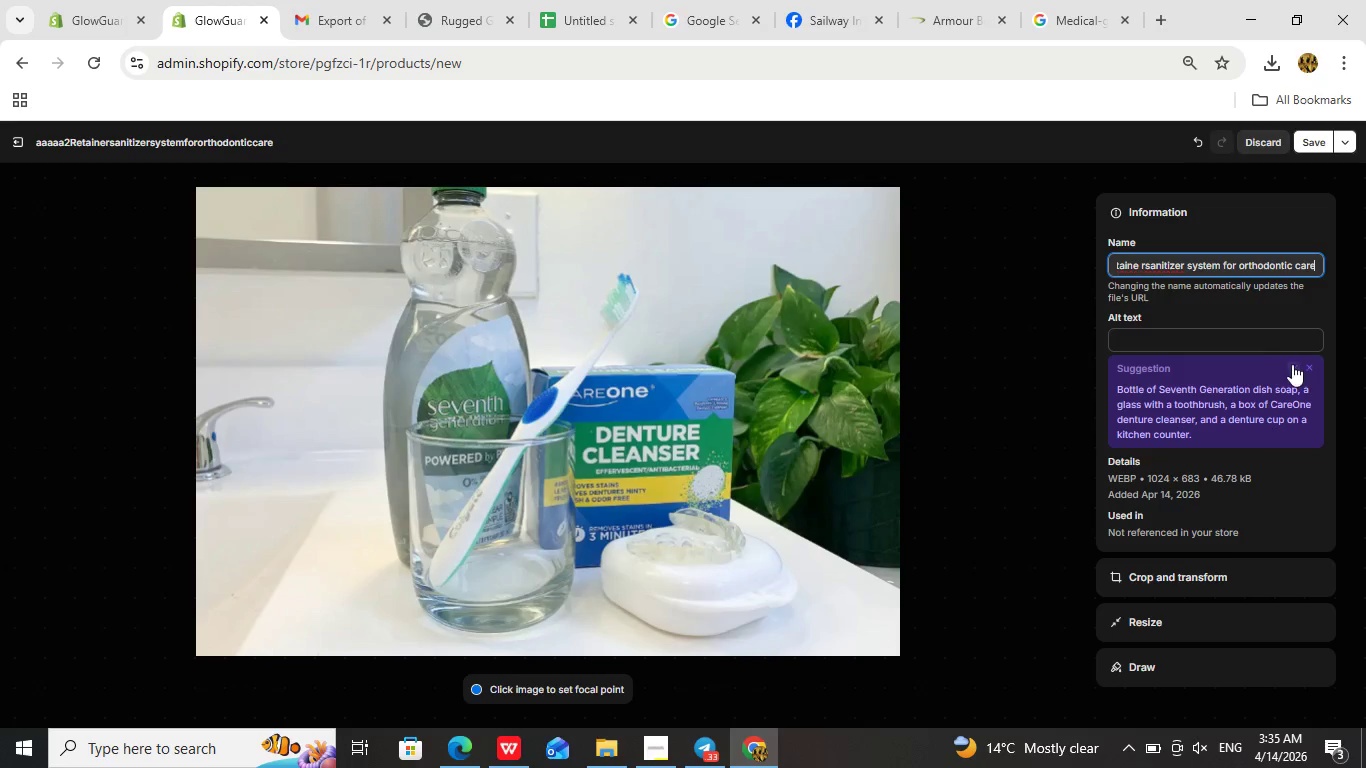 
left_click([1293, 364])
 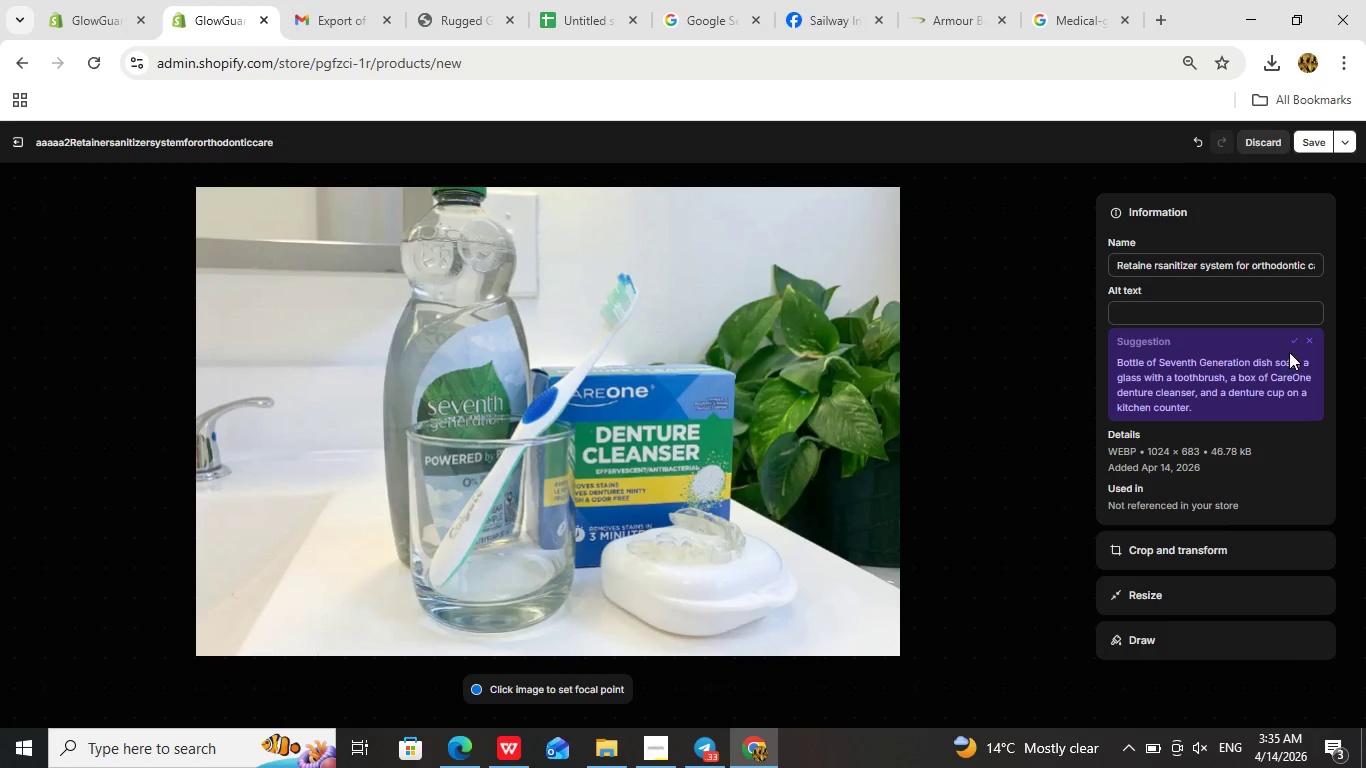 
left_click([1291, 338])
 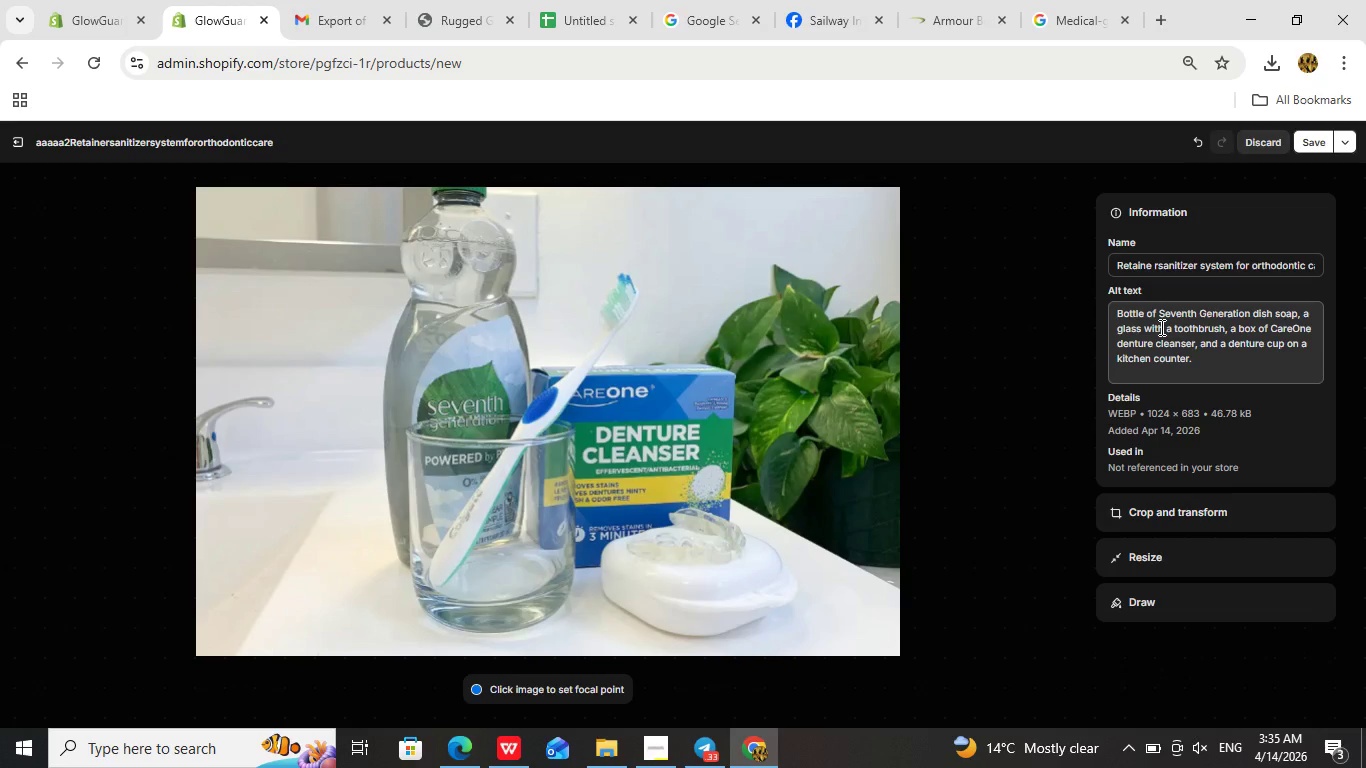 
wait(8.31)
 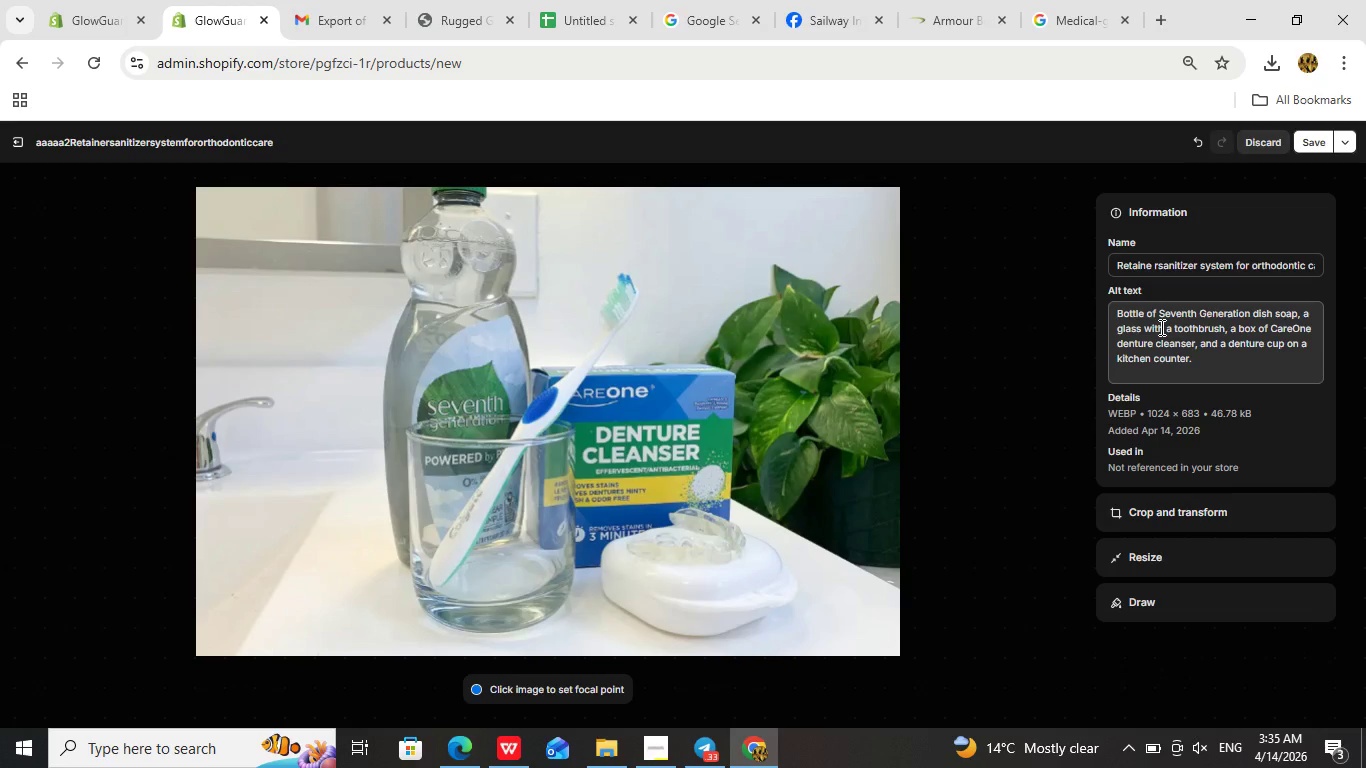 
left_click_drag(start_coordinate=[1299, 313], to_coordinate=[1160, 306])
 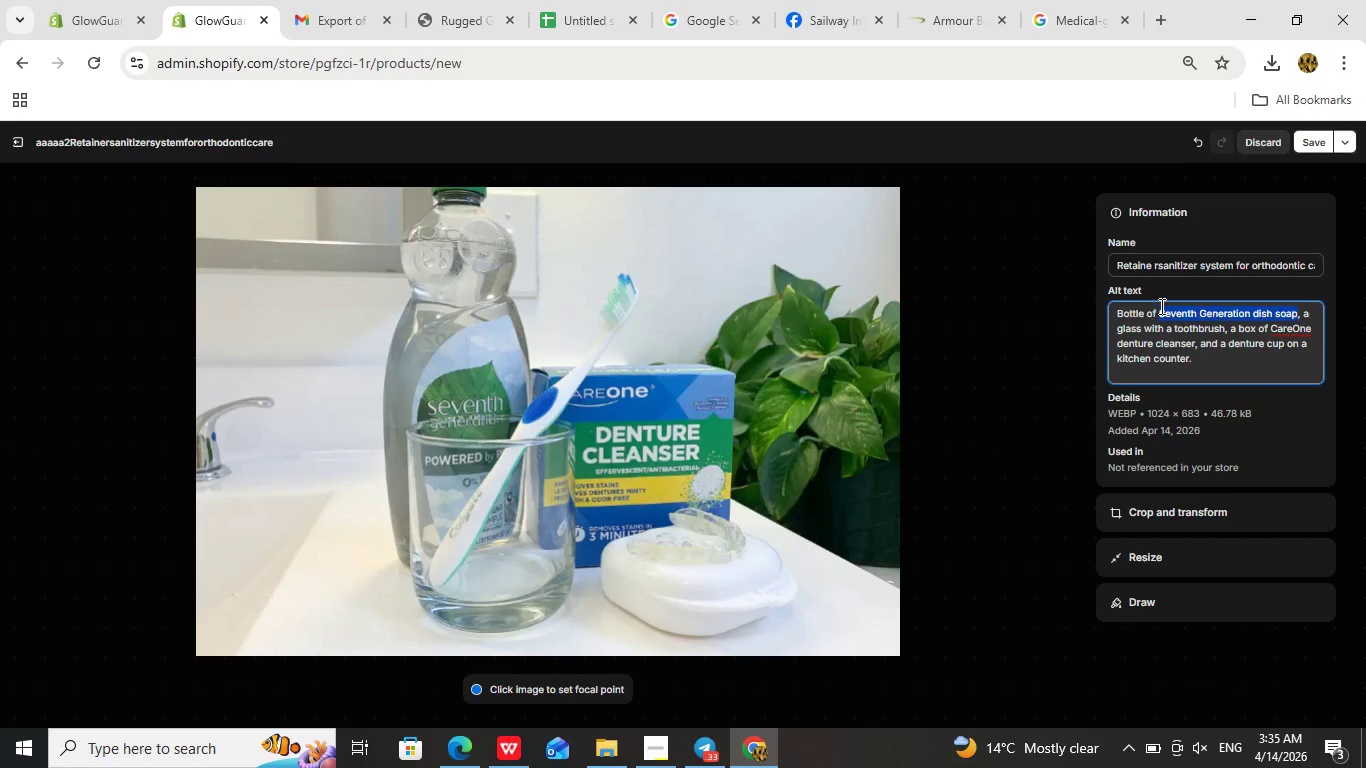 
key(Backspace)
 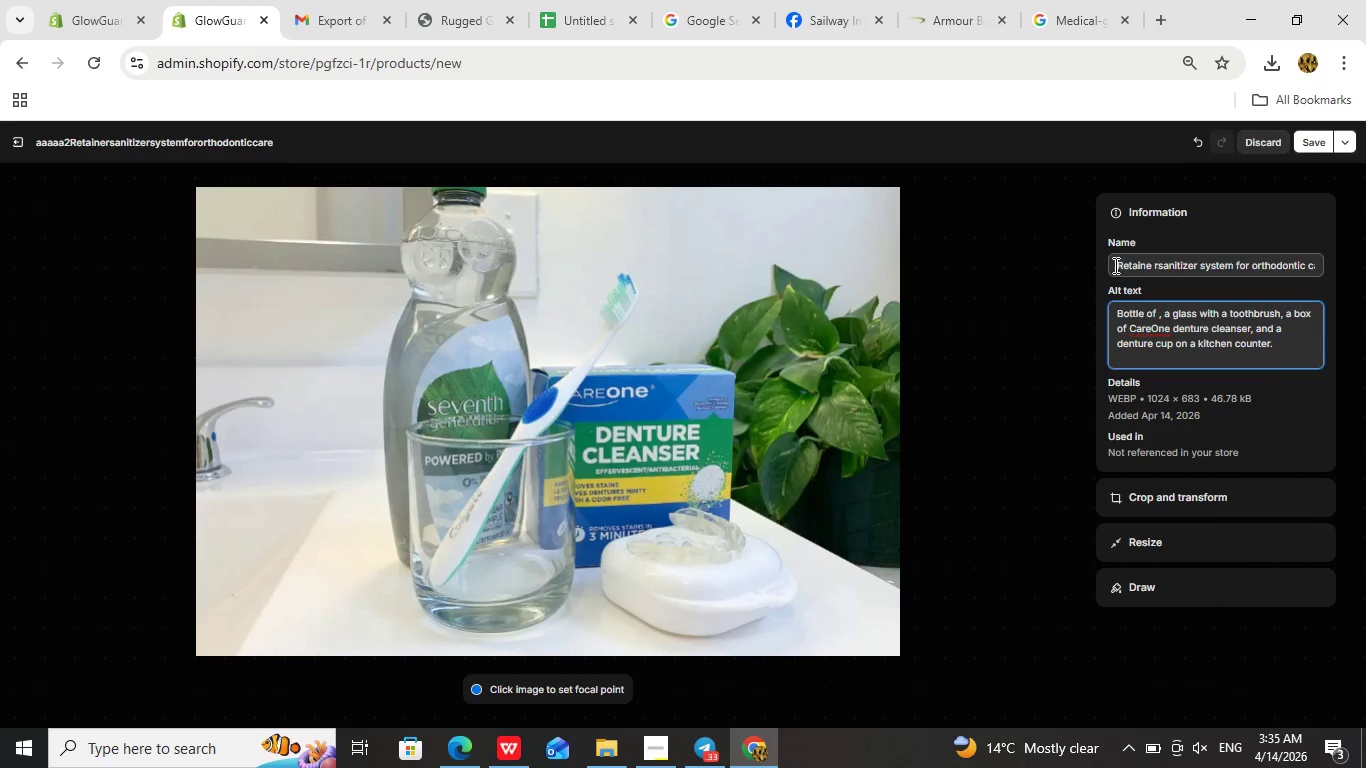 
left_click_drag(start_coordinate=[1113, 265], to_coordinate=[1297, 273])
 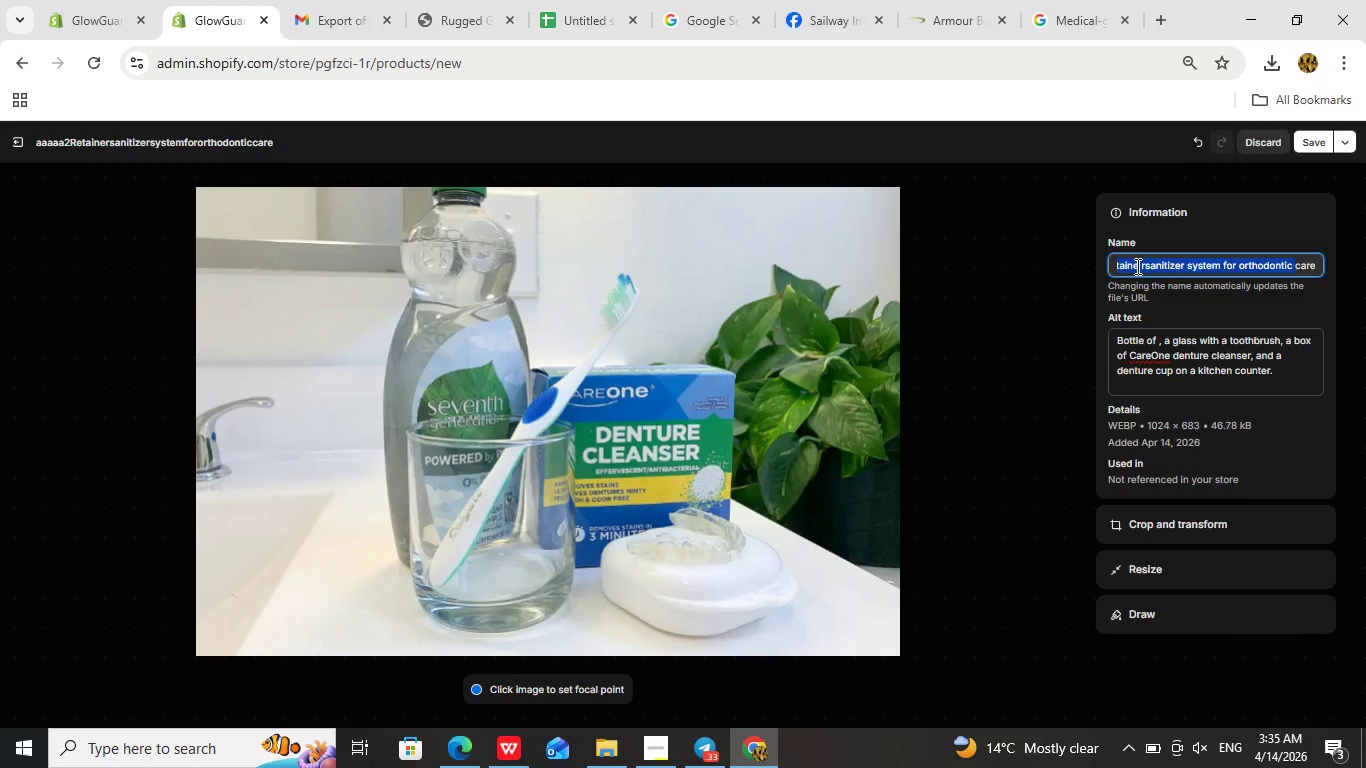 
left_click([1138, 266])
 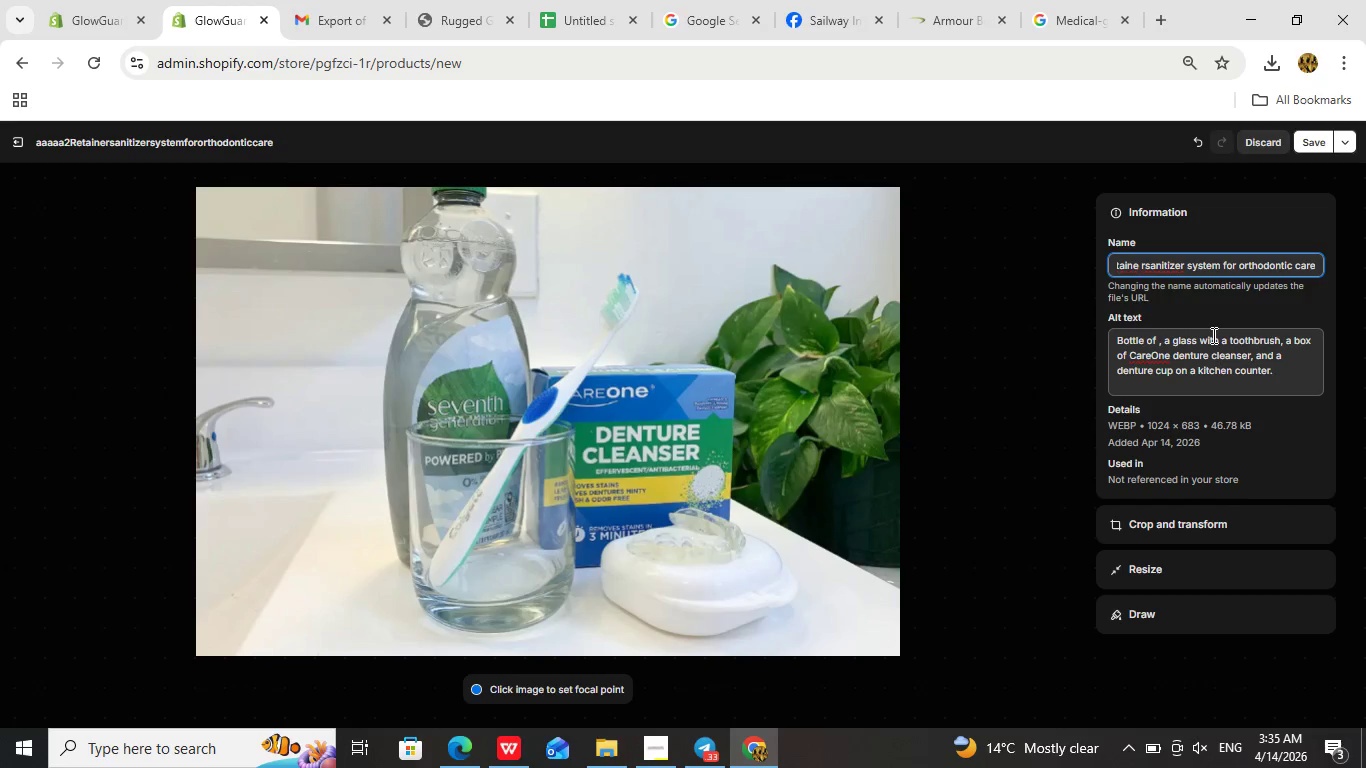 
key(ArrowRight)
 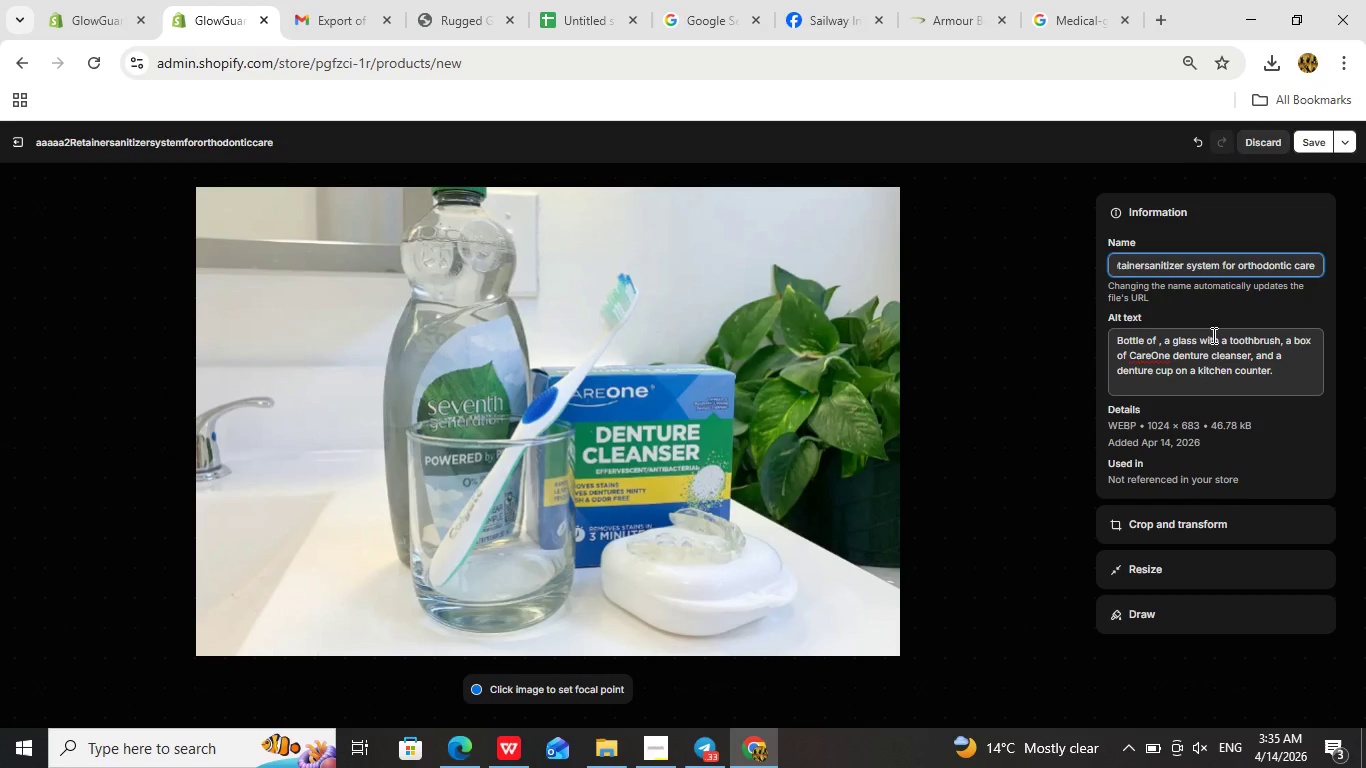 
key(Backspace)
 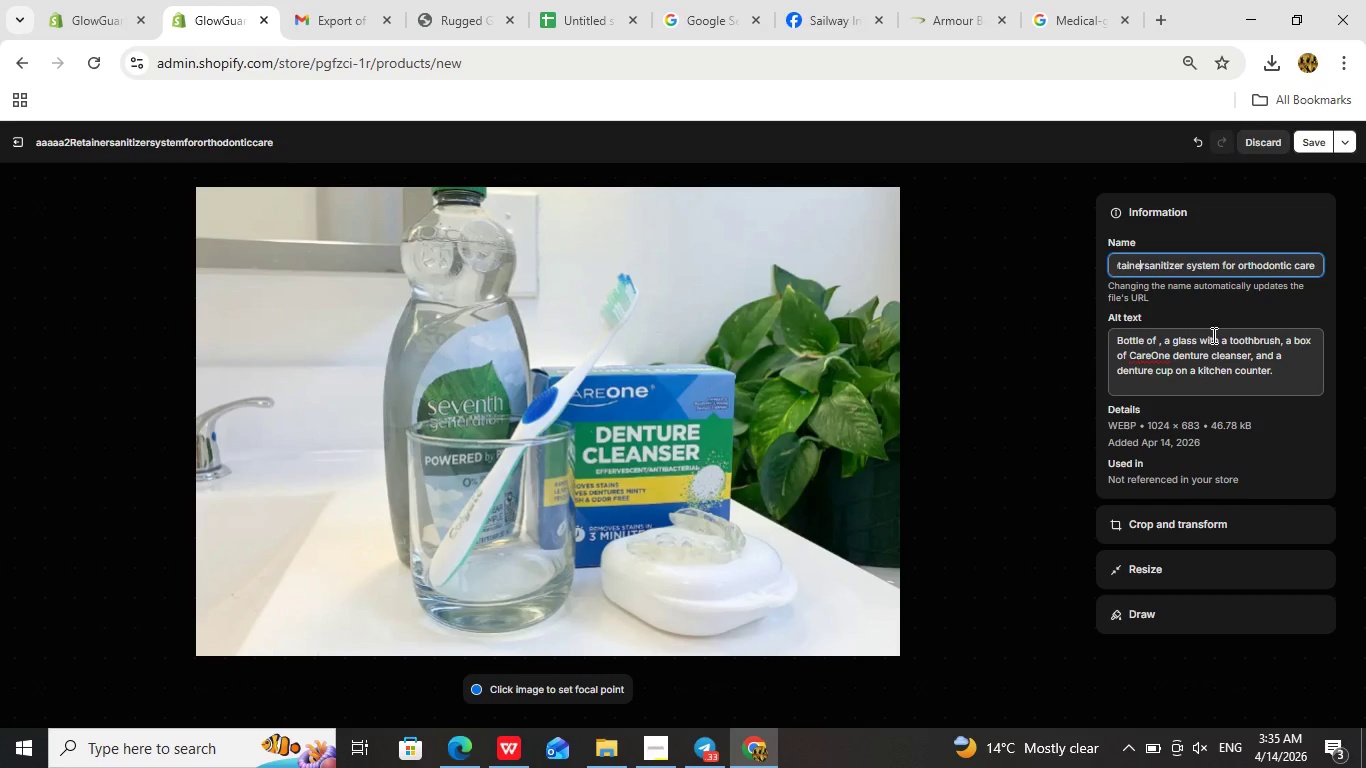 
key(ArrowRight)
 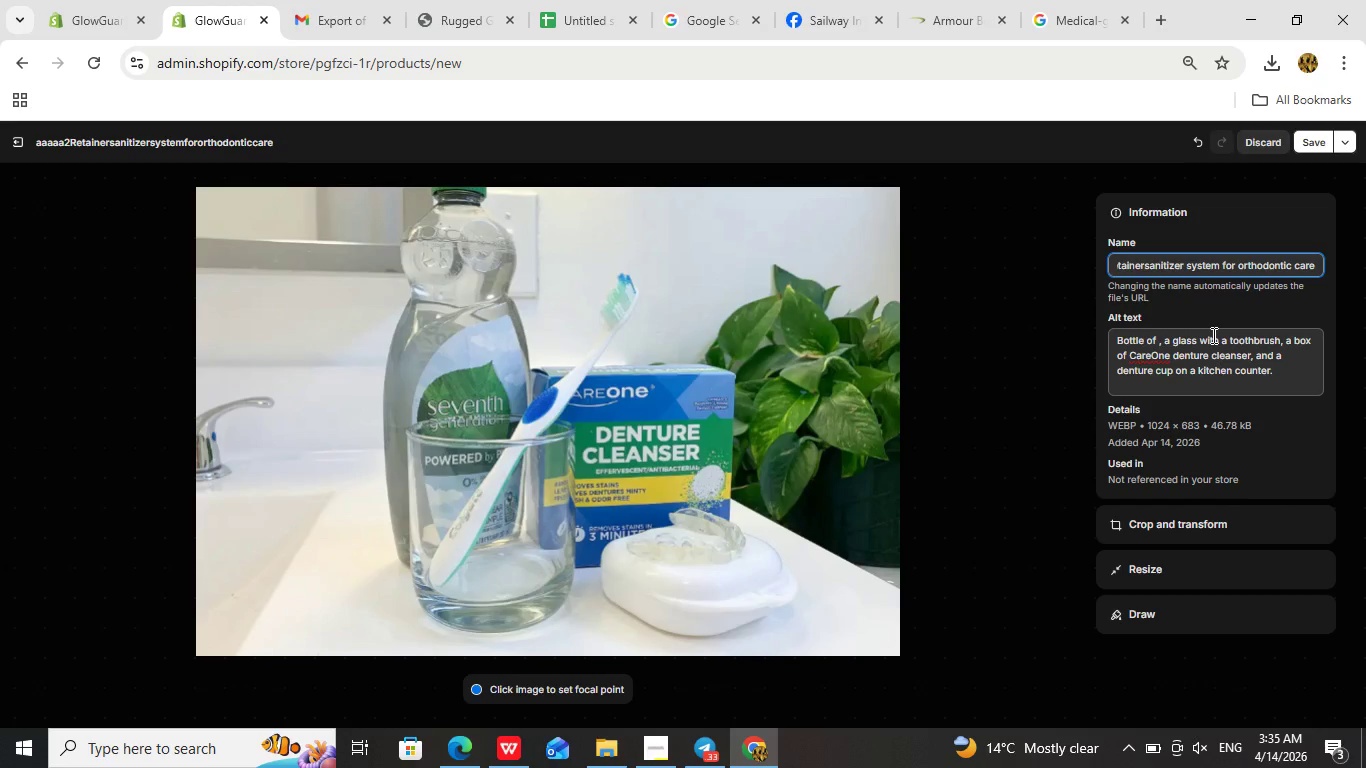 
key(Space)
 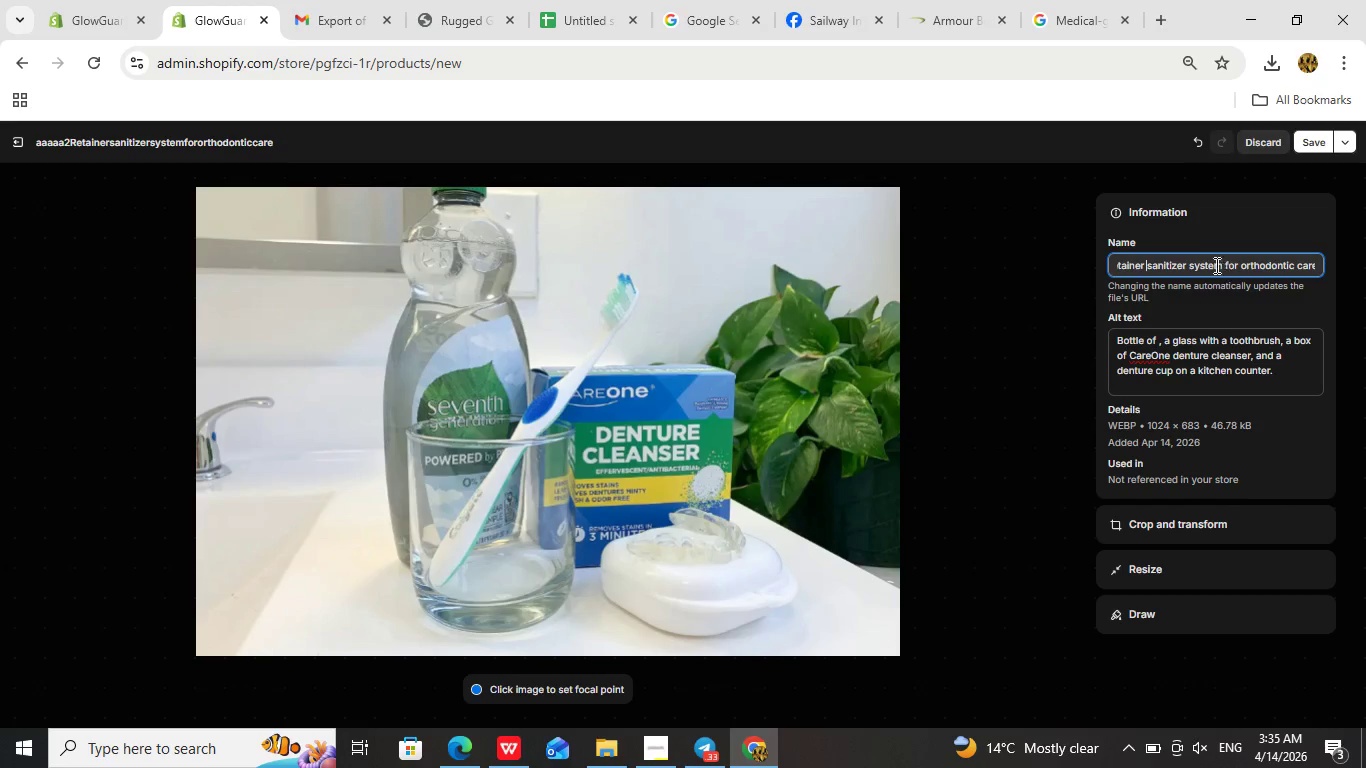 
left_click_drag(start_coordinate=[1189, 261], to_coordinate=[1115, 264])
 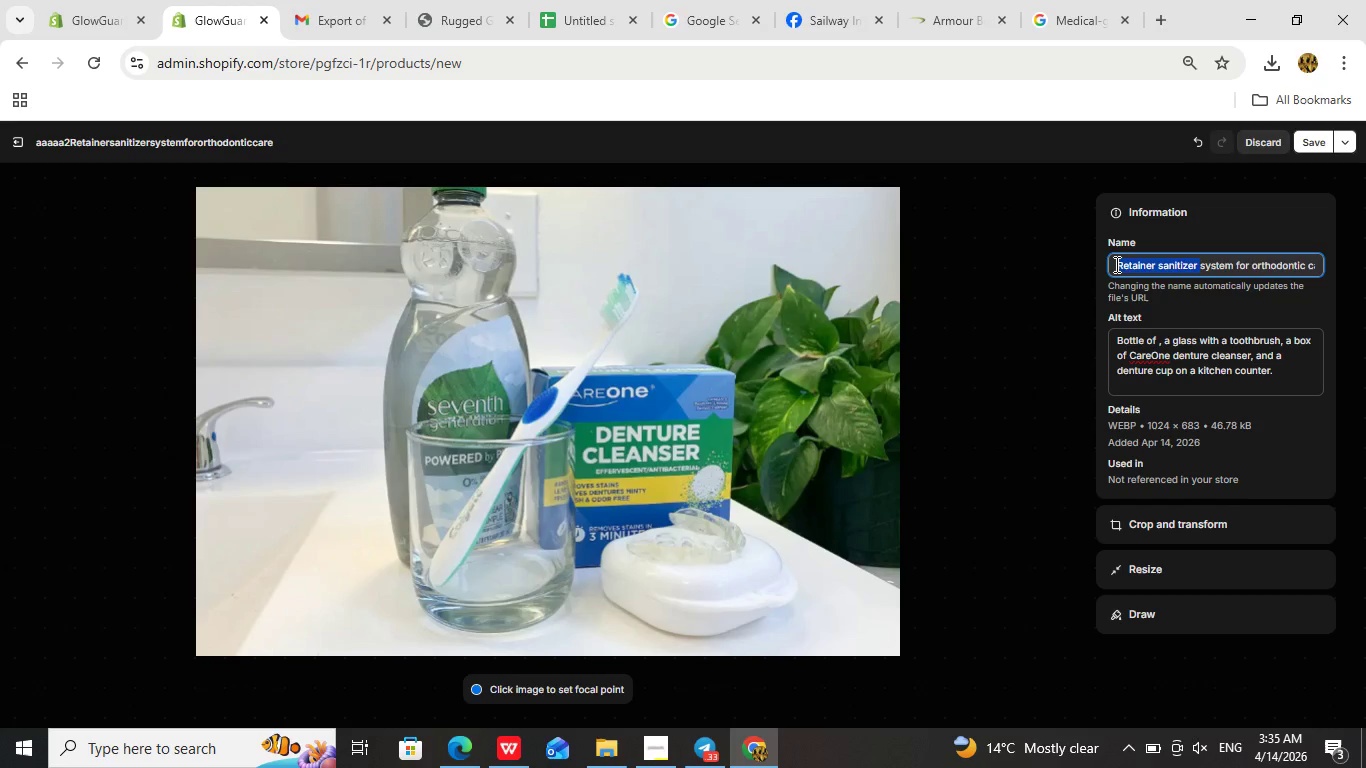 
right_click([1115, 264])
 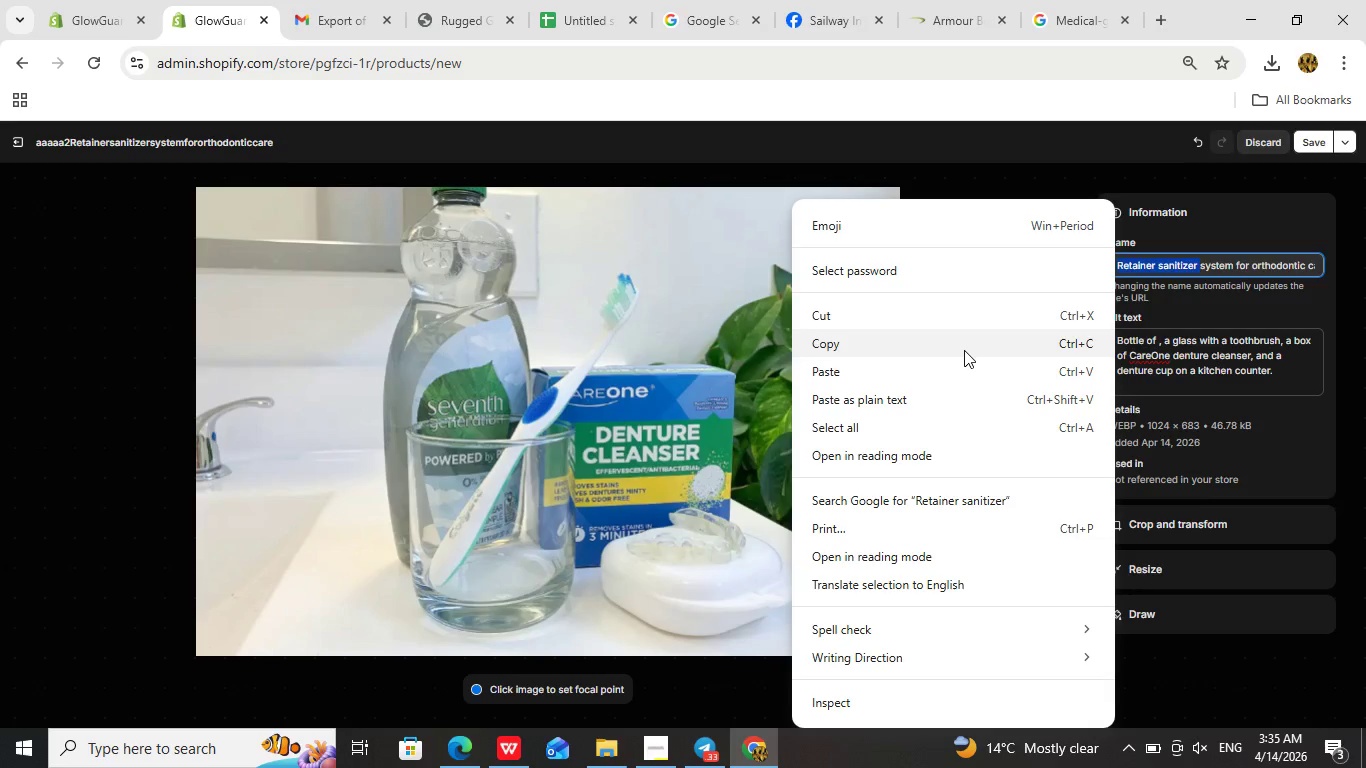 
left_click([964, 350])
 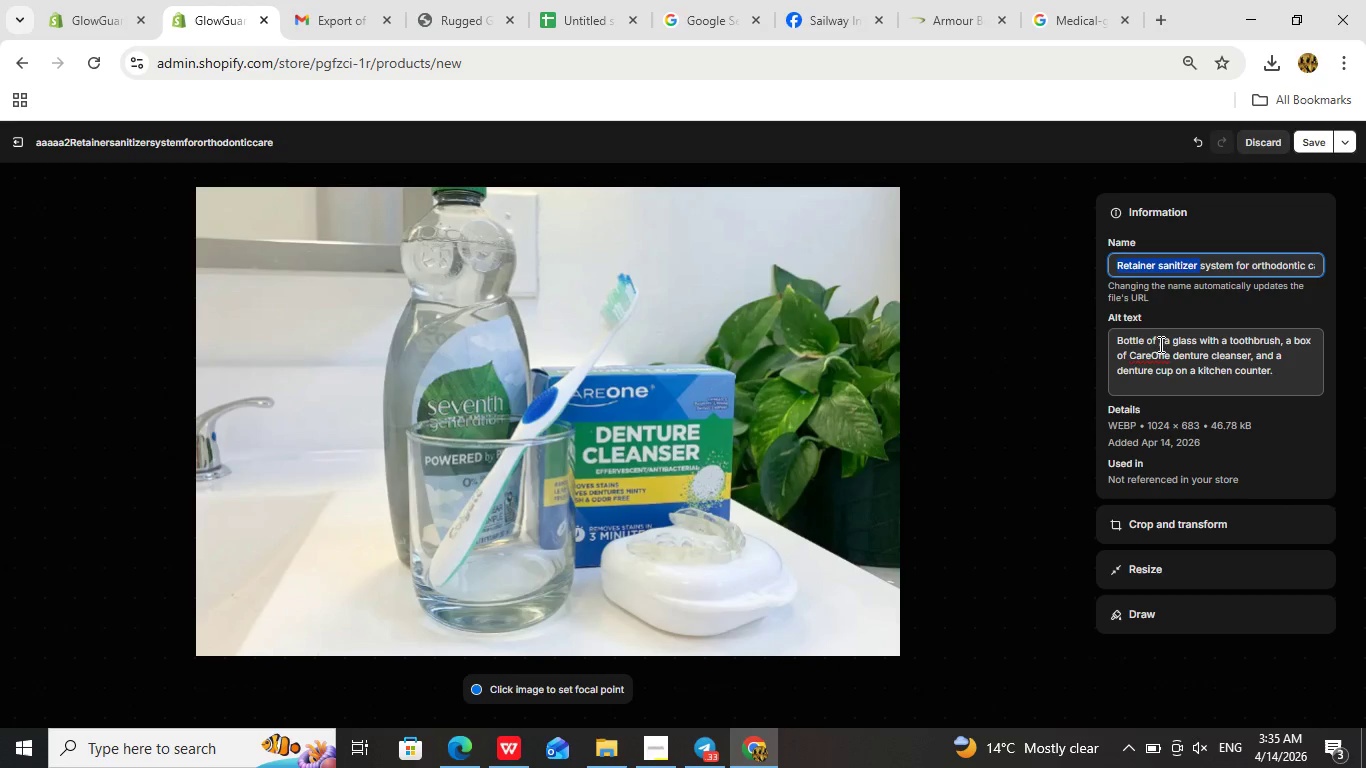 
left_click([1157, 339])
 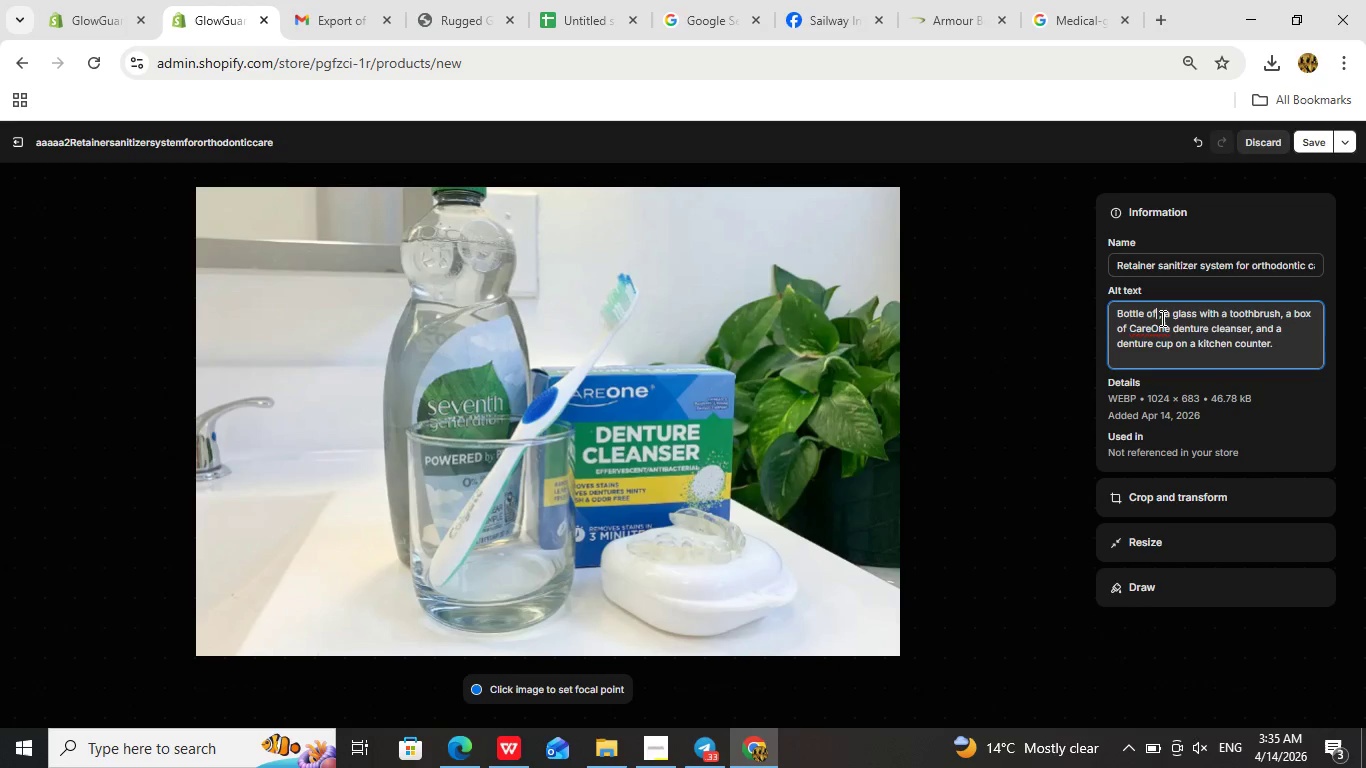 
key(ArrowRight)
 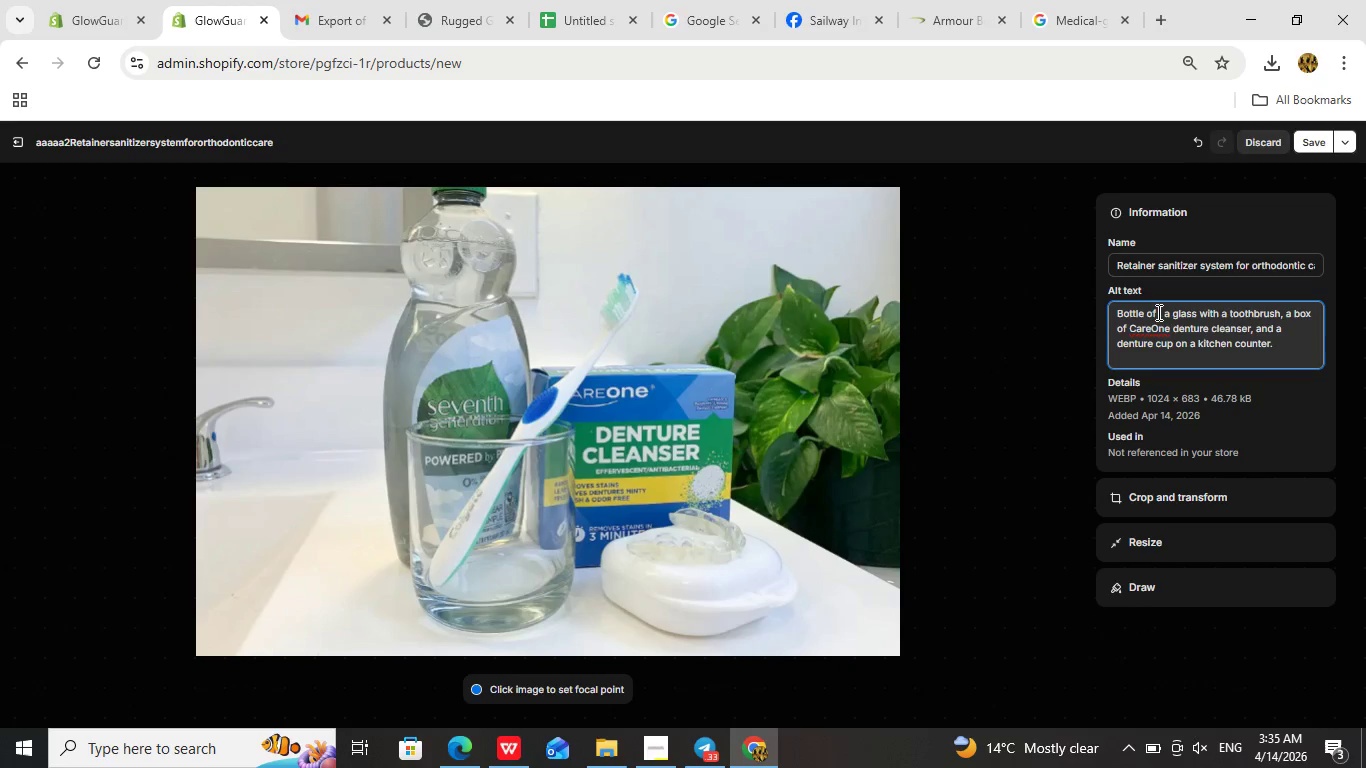 
right_click([1156, 311])
 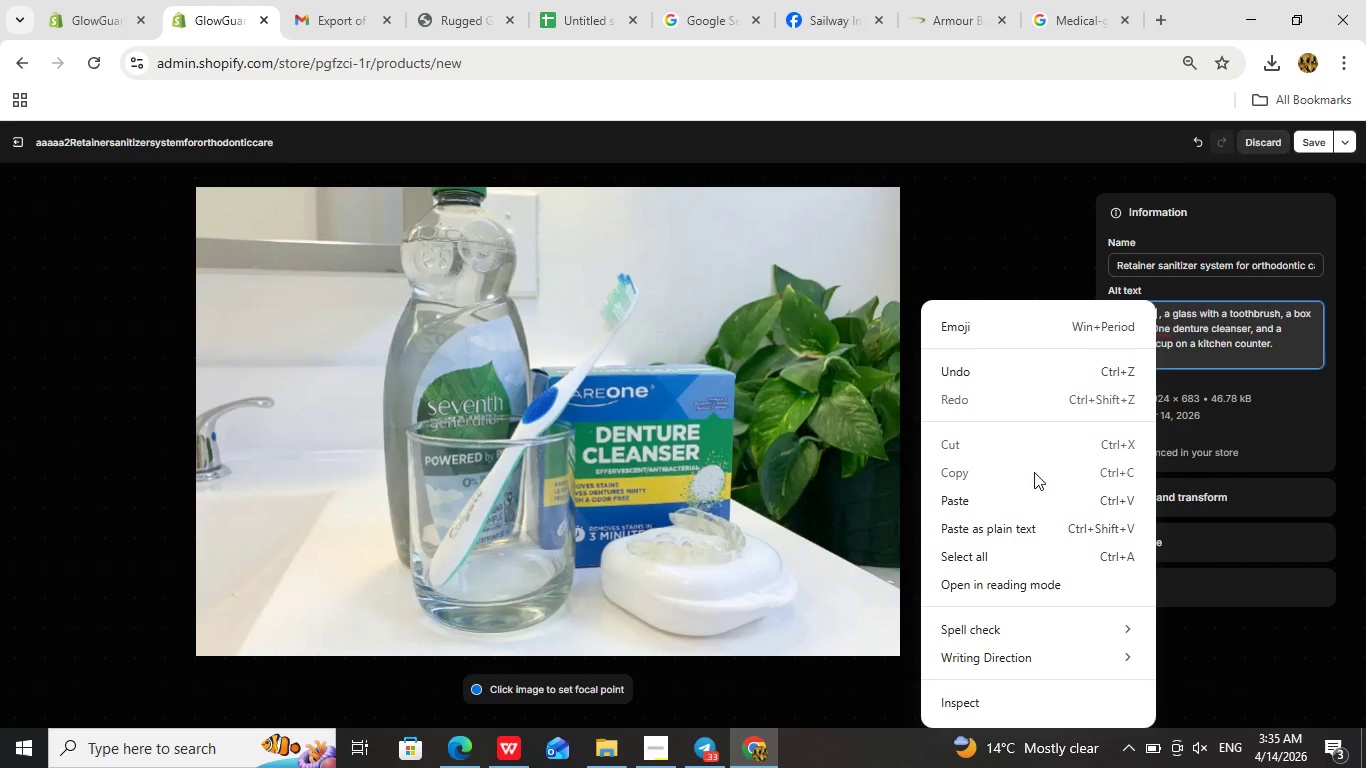 
left_click([1028, 507])
 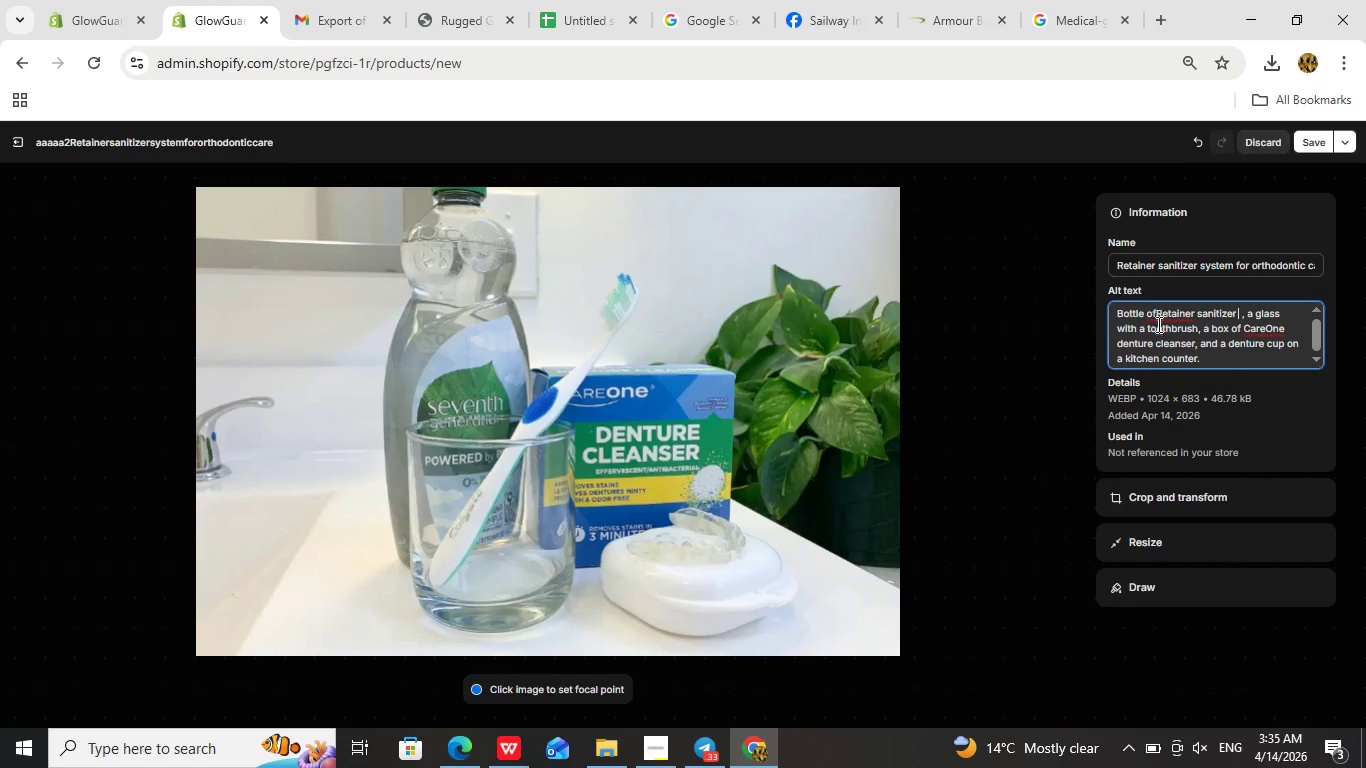 
left_click([1153, 311])
 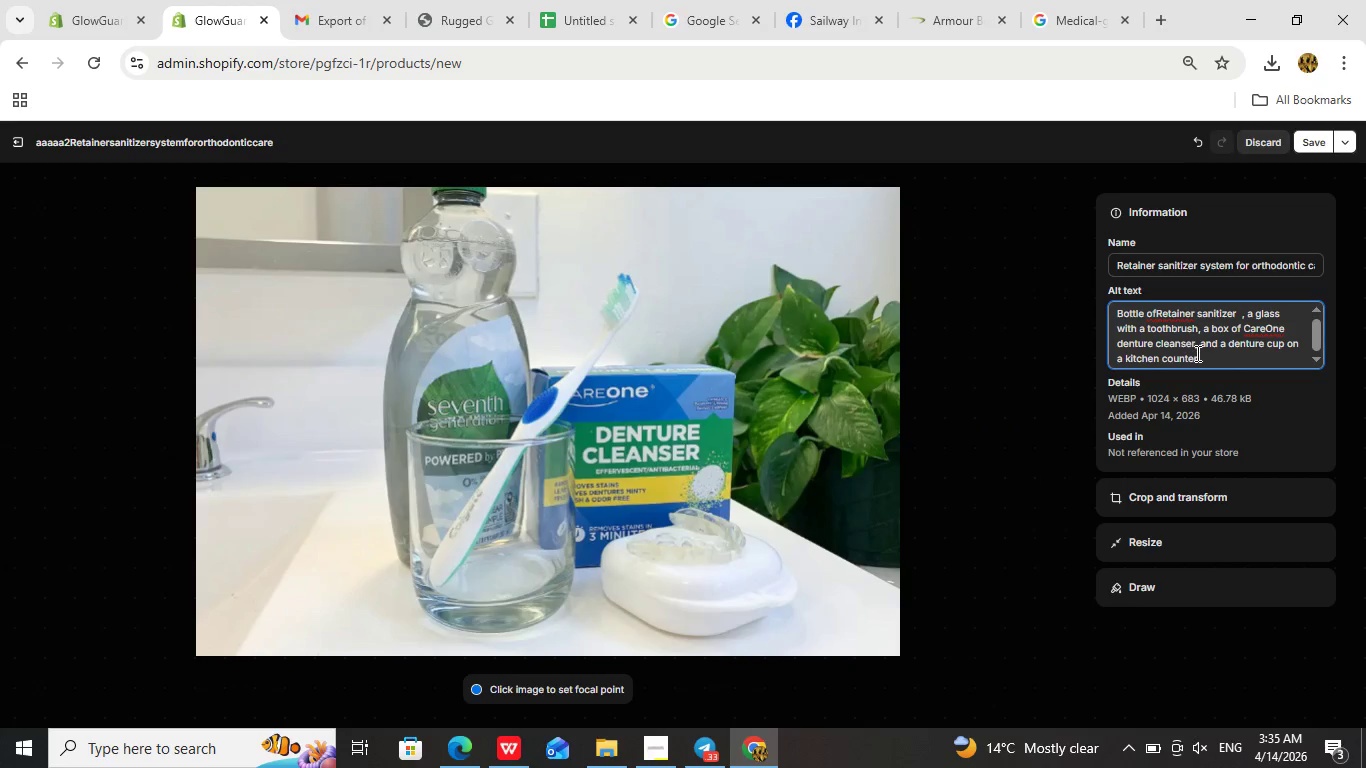 
key(ArrowRight)
 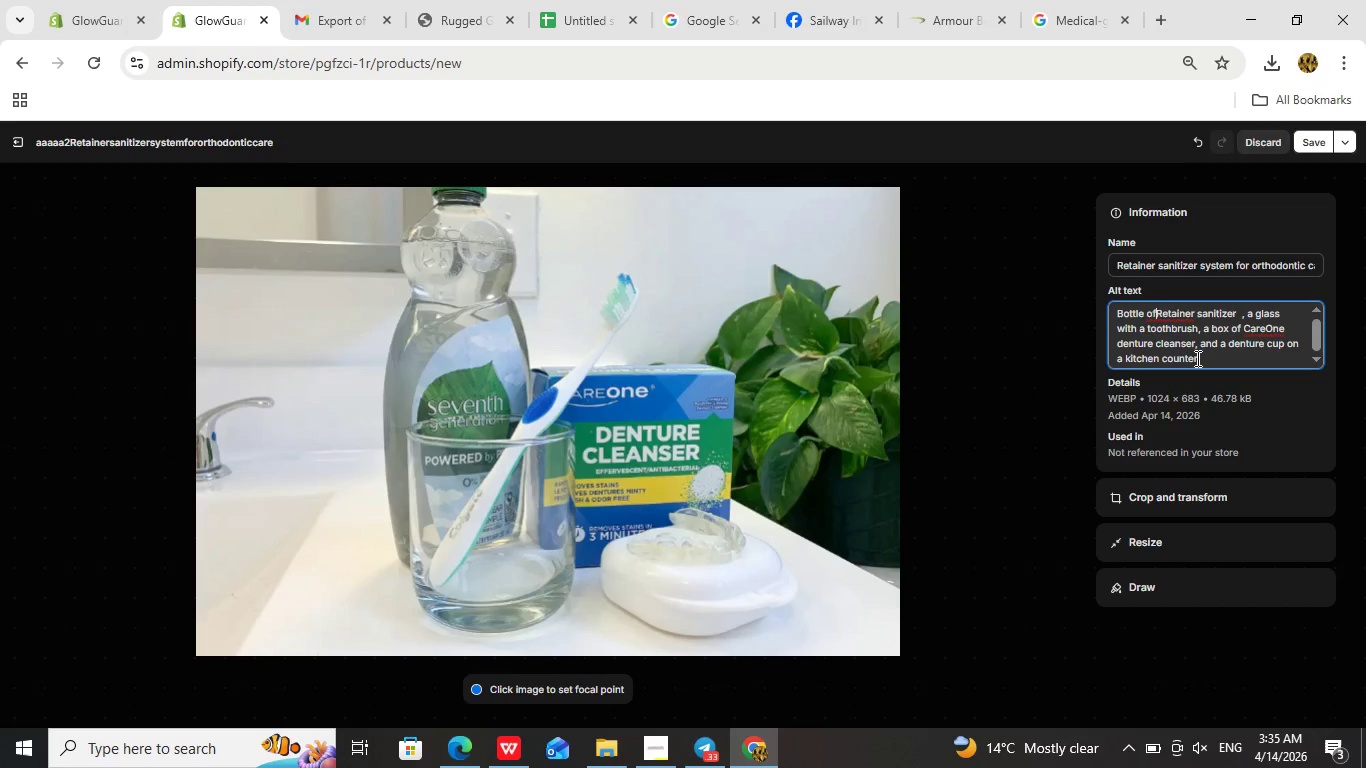 
key(Space)
 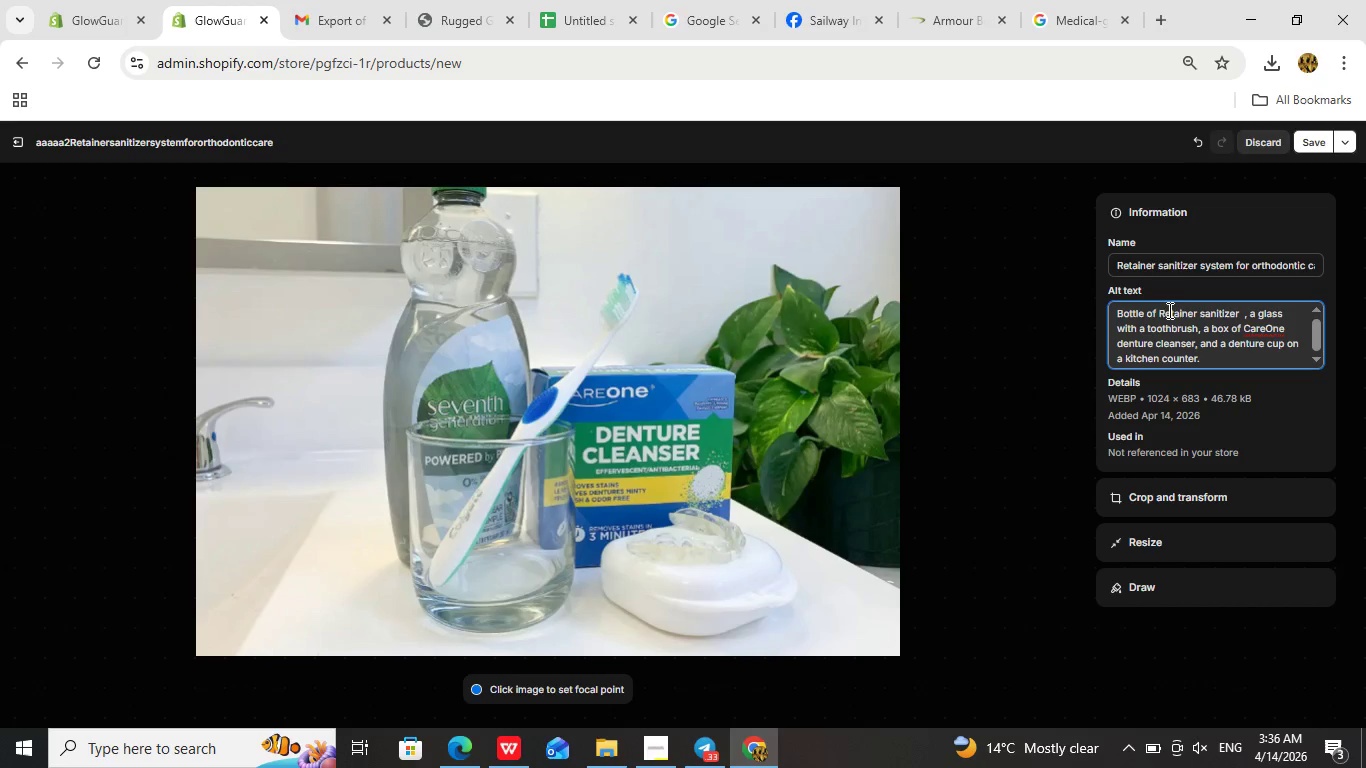 
left_click([1164, 309])
 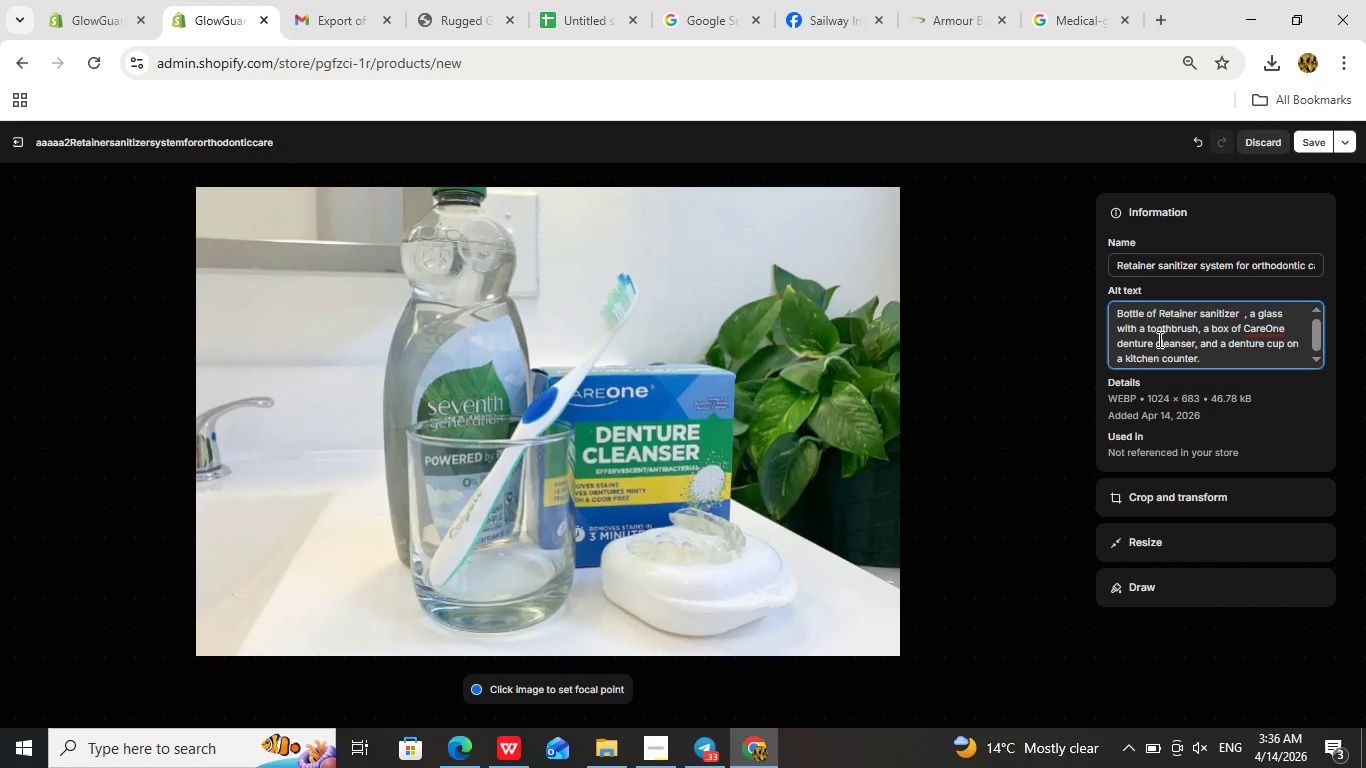 
key(Backspace)
 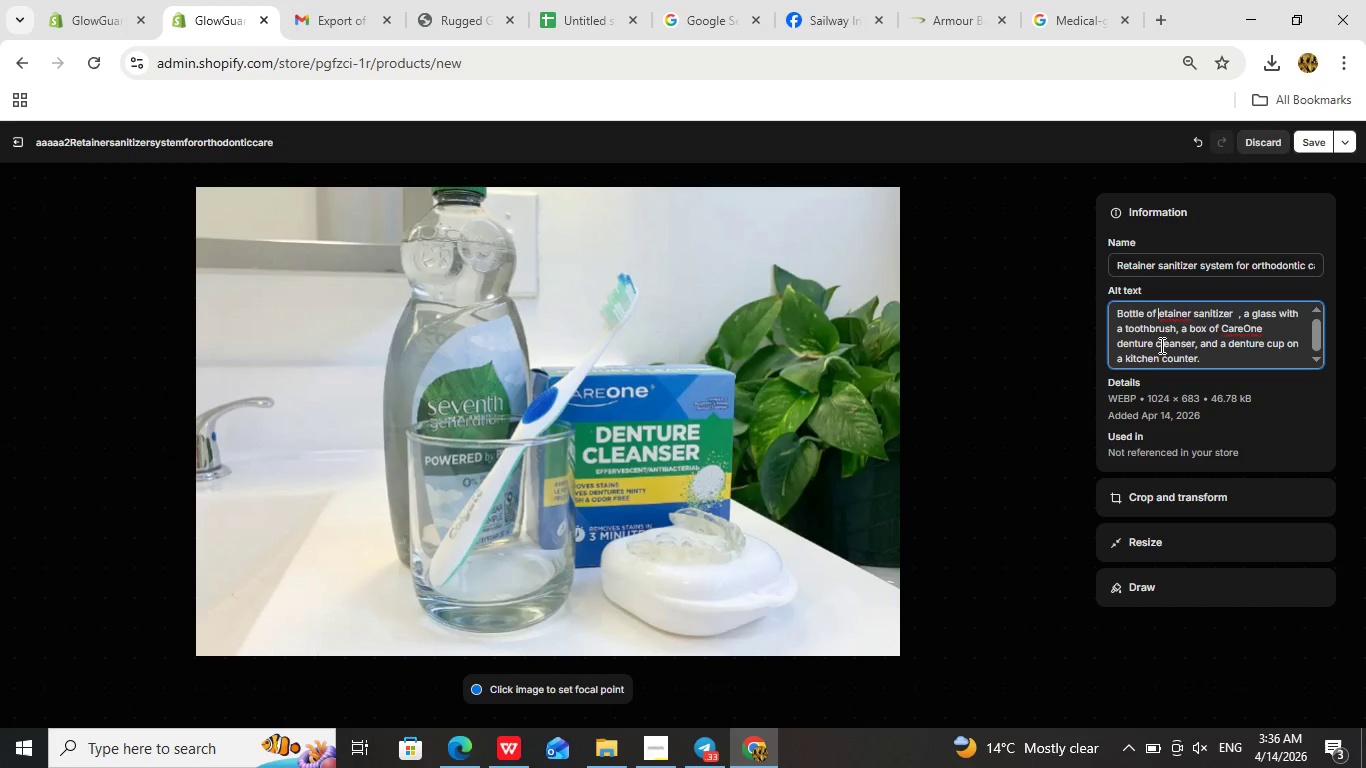 
key(R)
 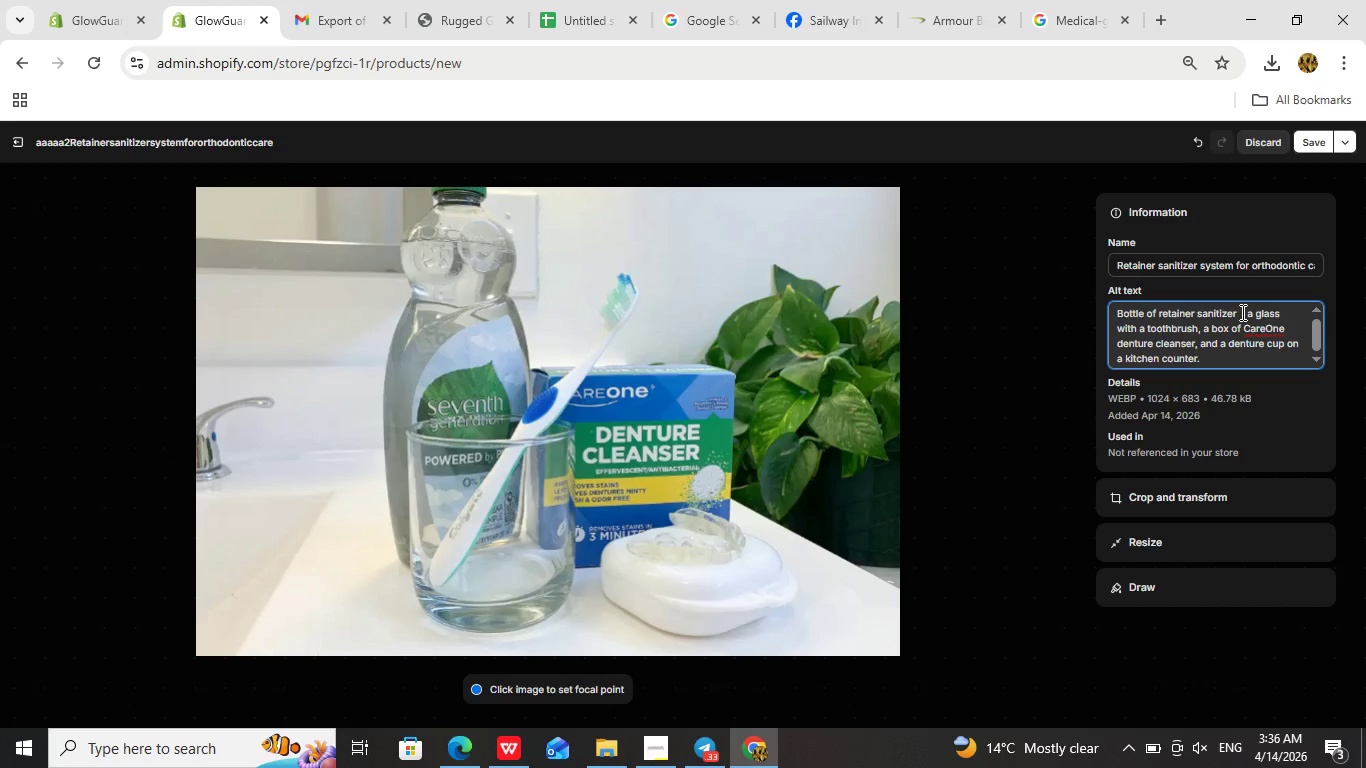 
left_click([1243, 314])
 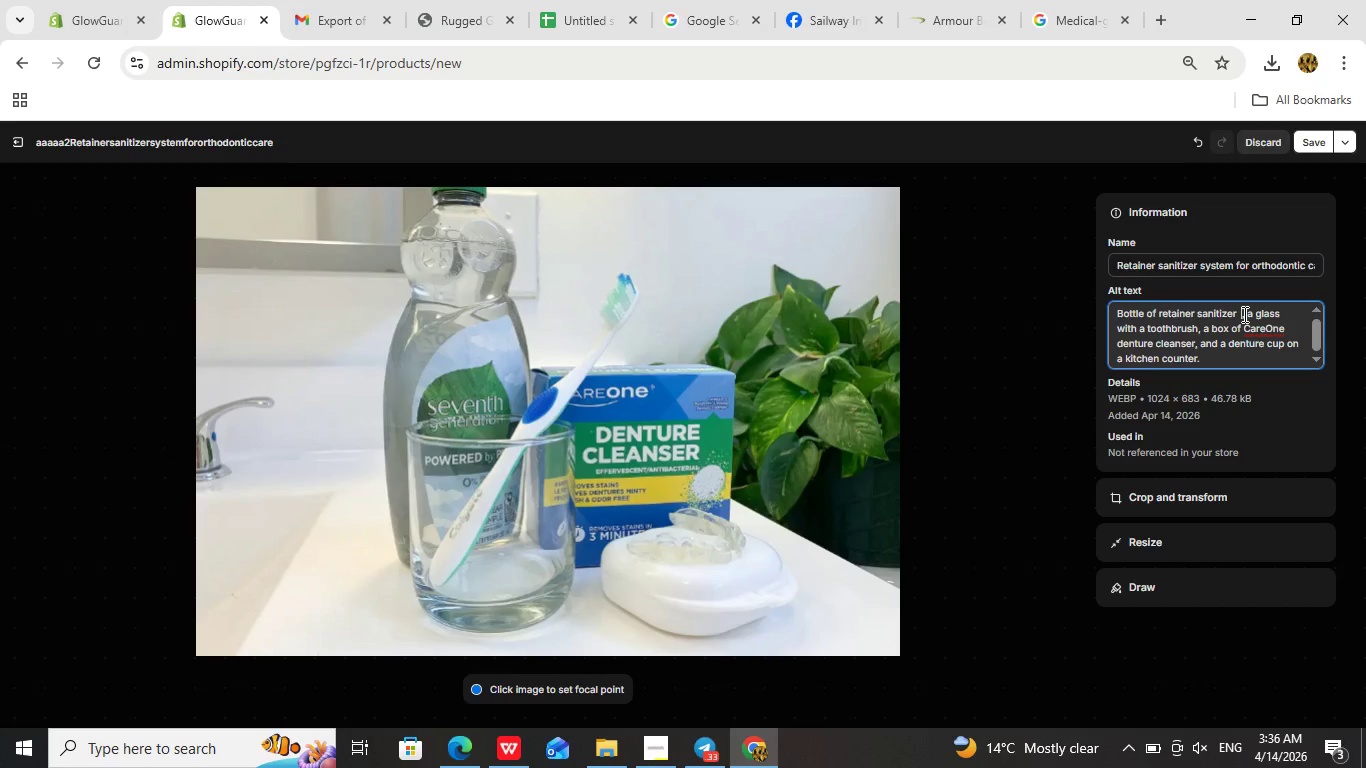 
key(ArrowRight)
 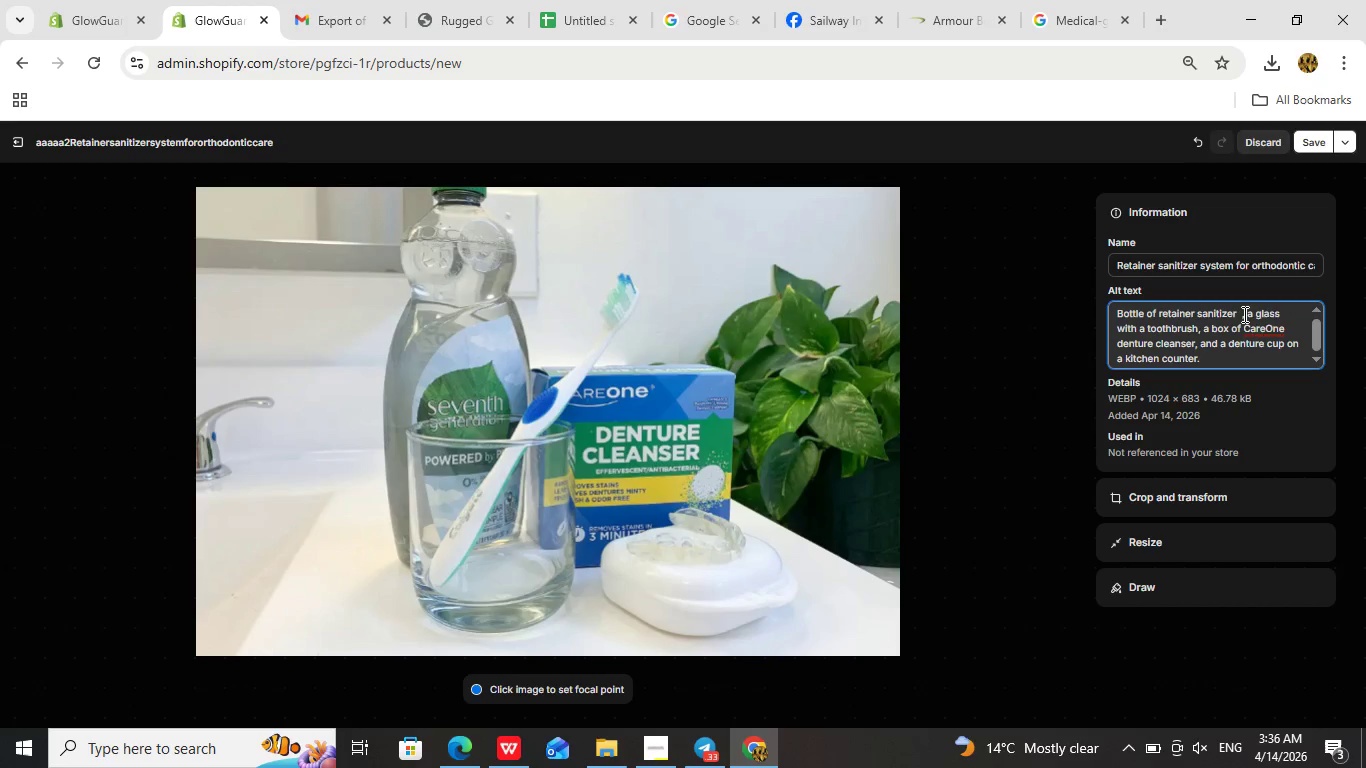 
key(Backspace)
 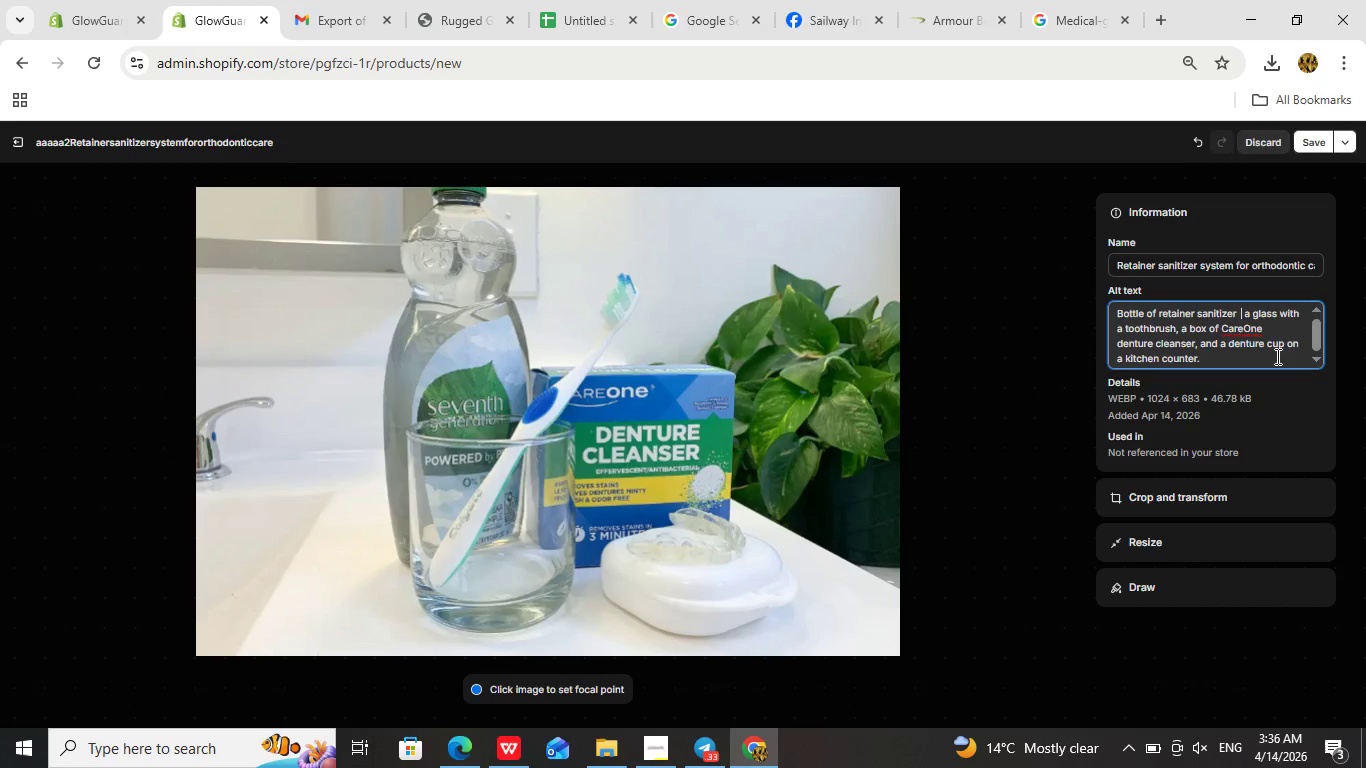 
key(Backspace)
 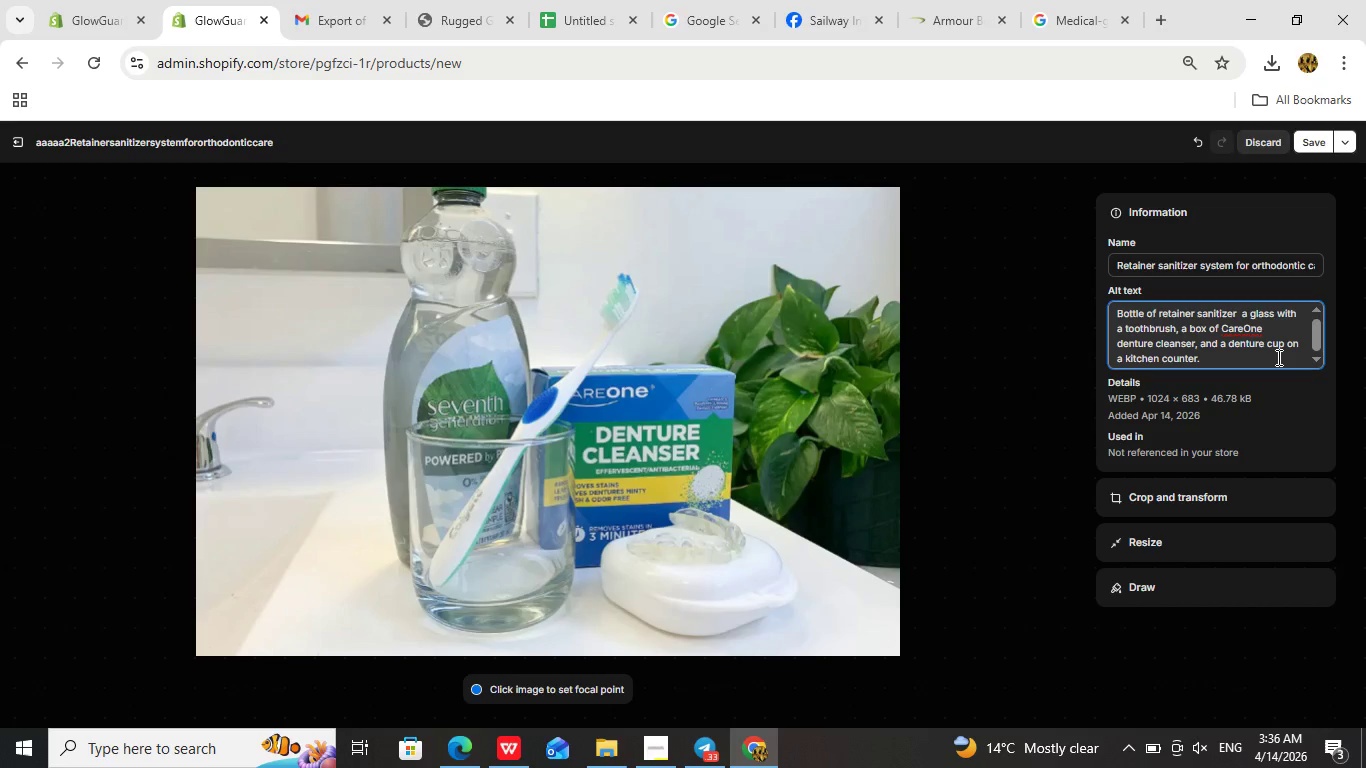 
key(Backspace)
 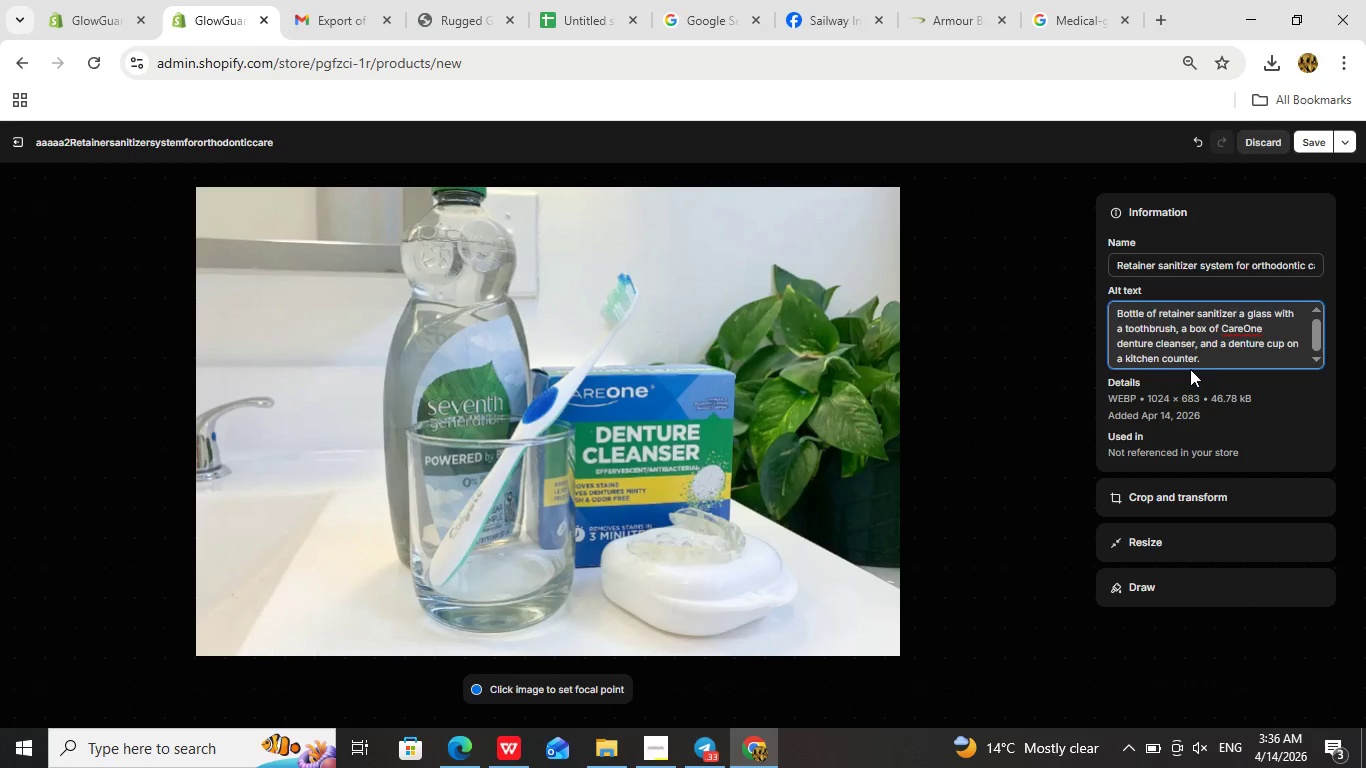 
wait(20.66)
 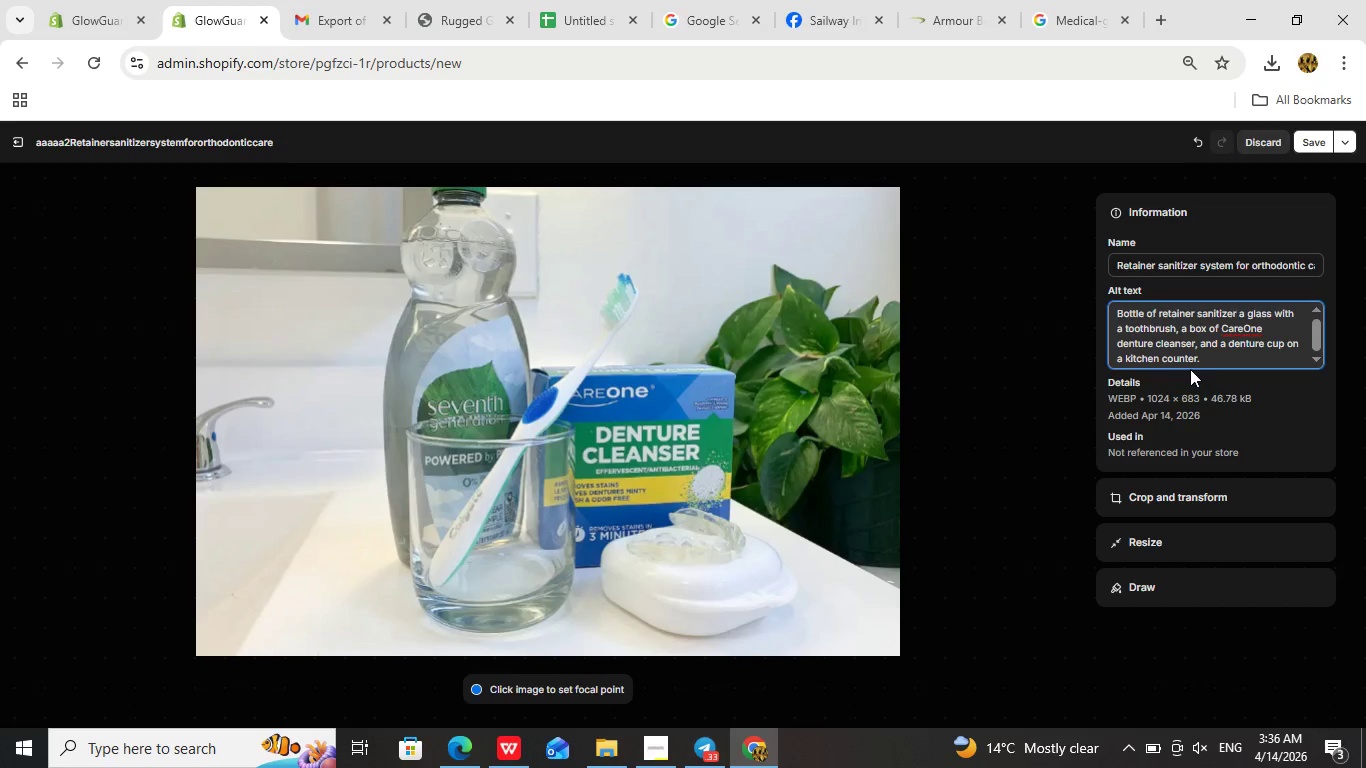 
left_click([1304, 144])
 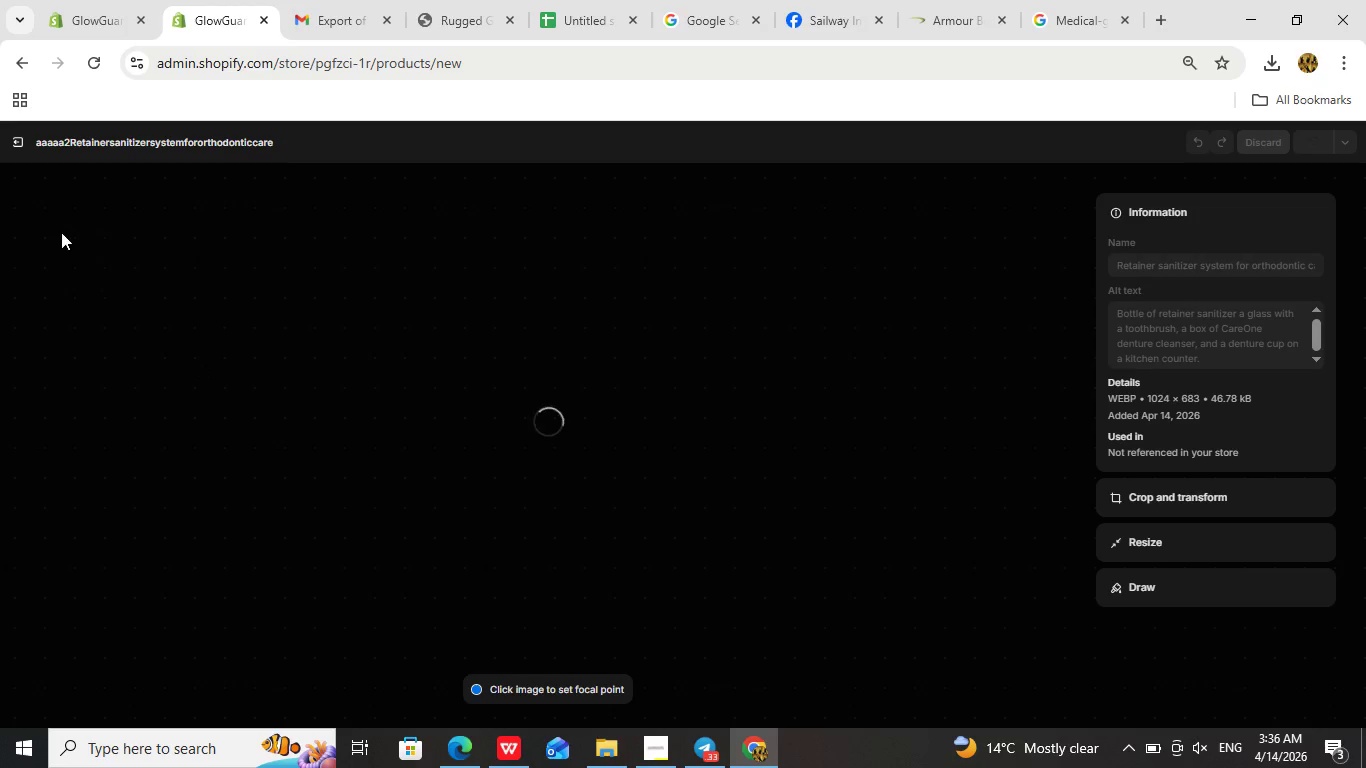 
mouse_move([18, 143])
 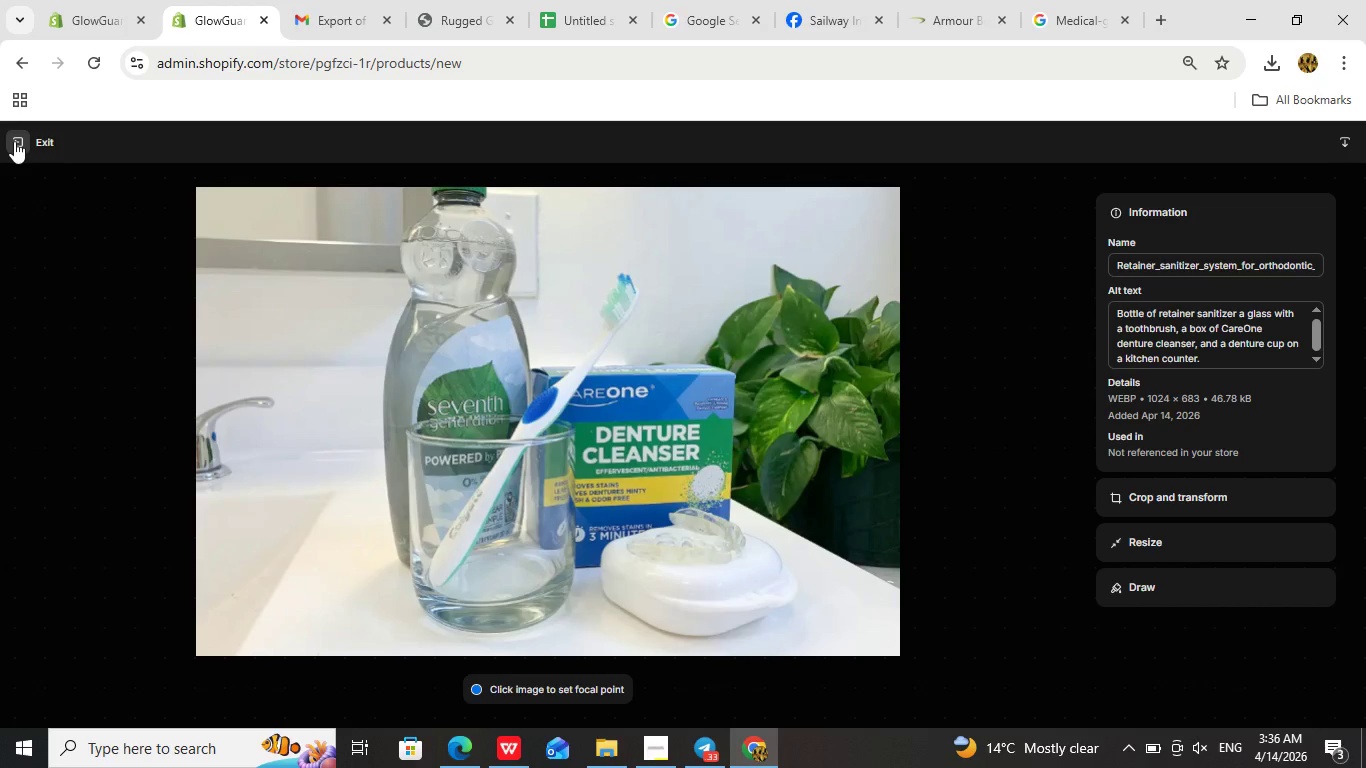 
left_click([14, 141])
 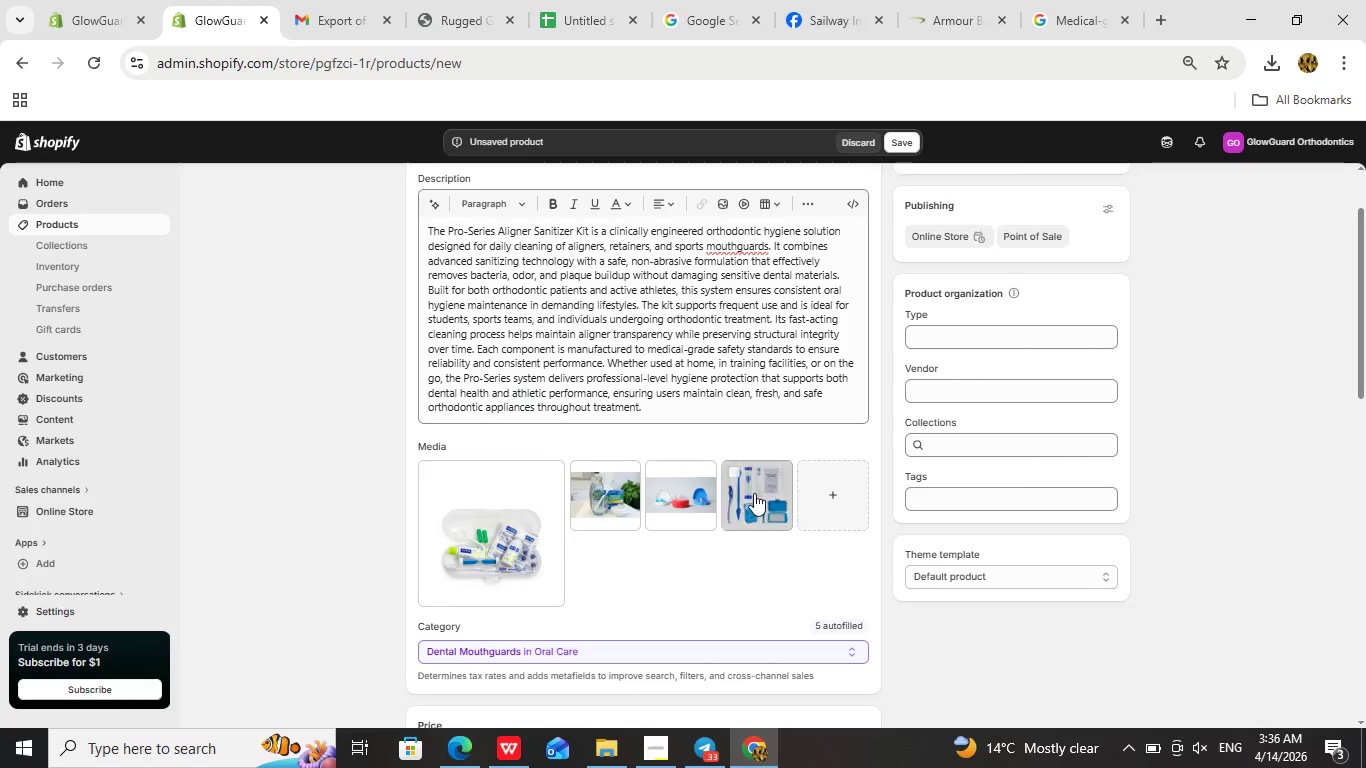 
left_click([683, 507])
 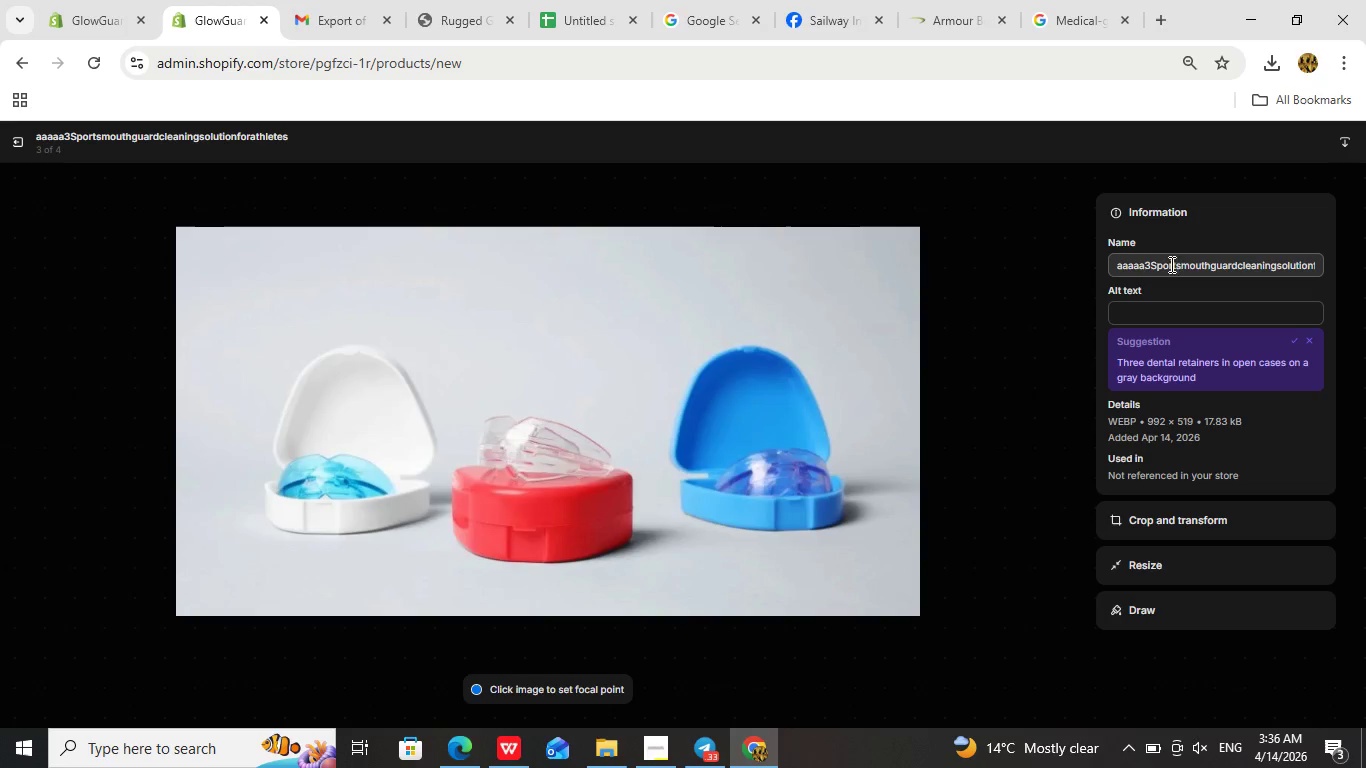 
left_click_drag(start_coordinate=[1151, 262], to_coordinate=[1106, 270])
 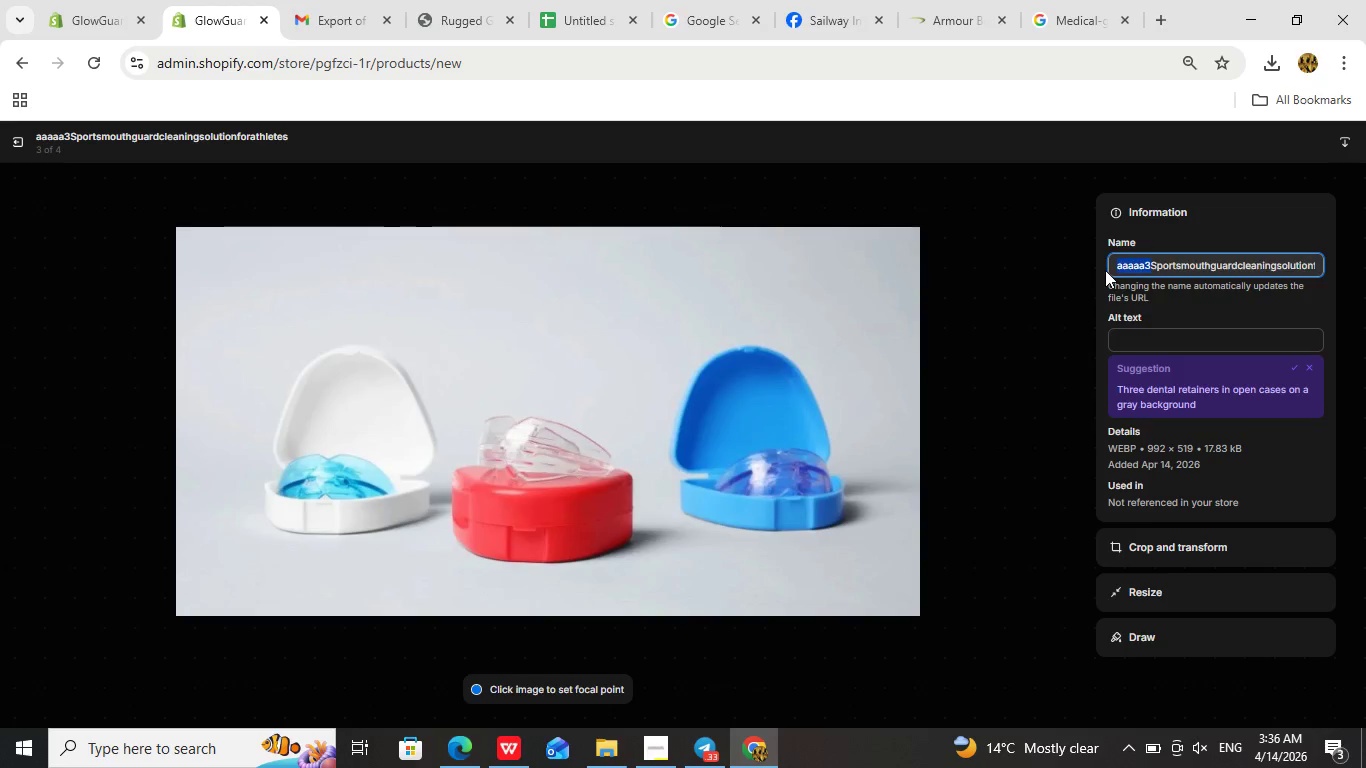 
key(Backspace)
 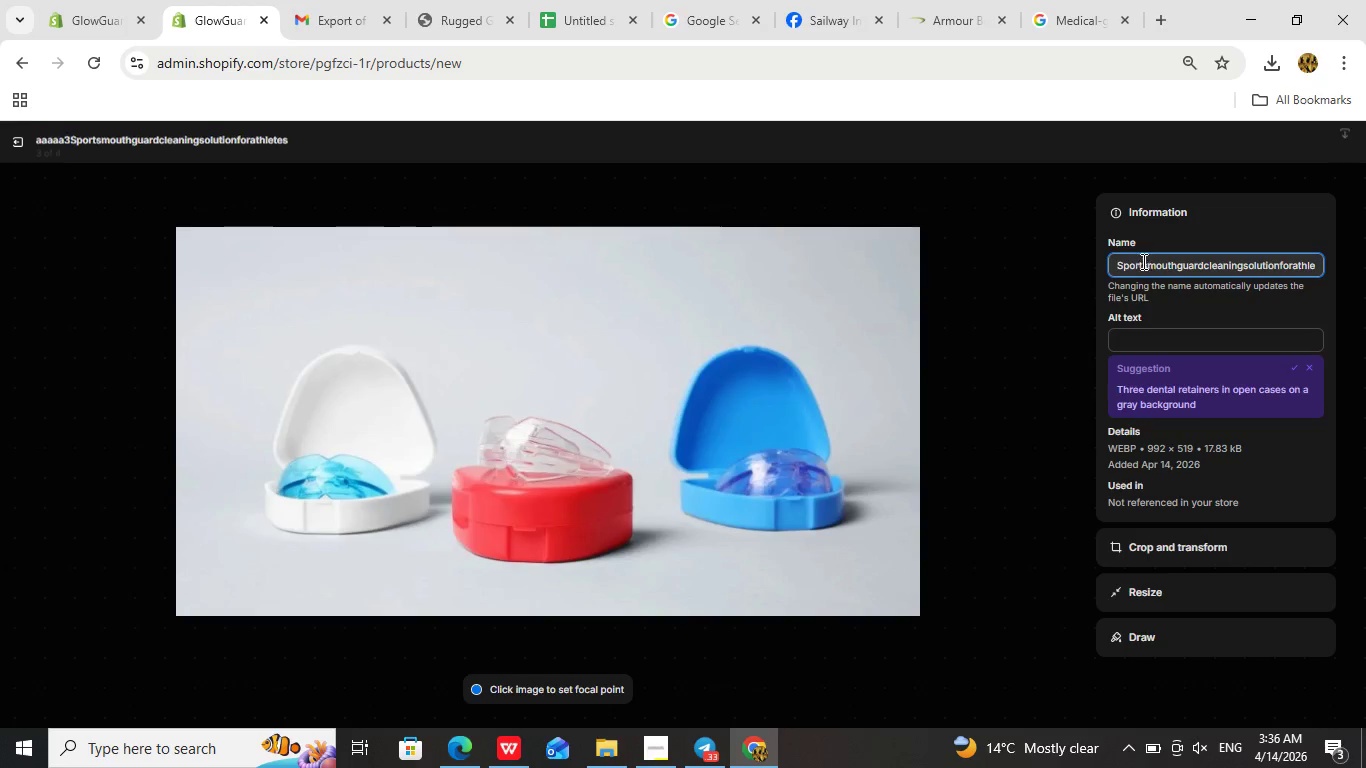 
mouse_move([1164, 271])
 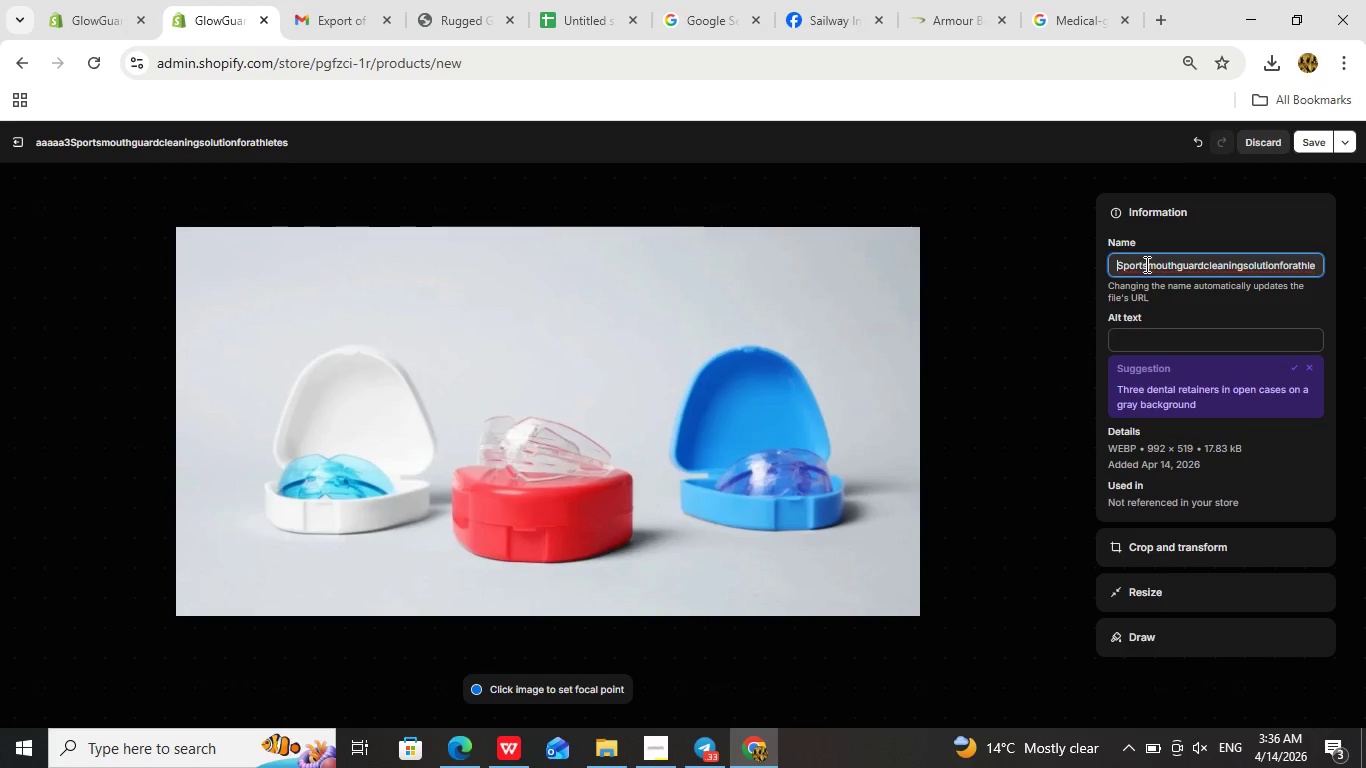 
left_click([1147, 264])
 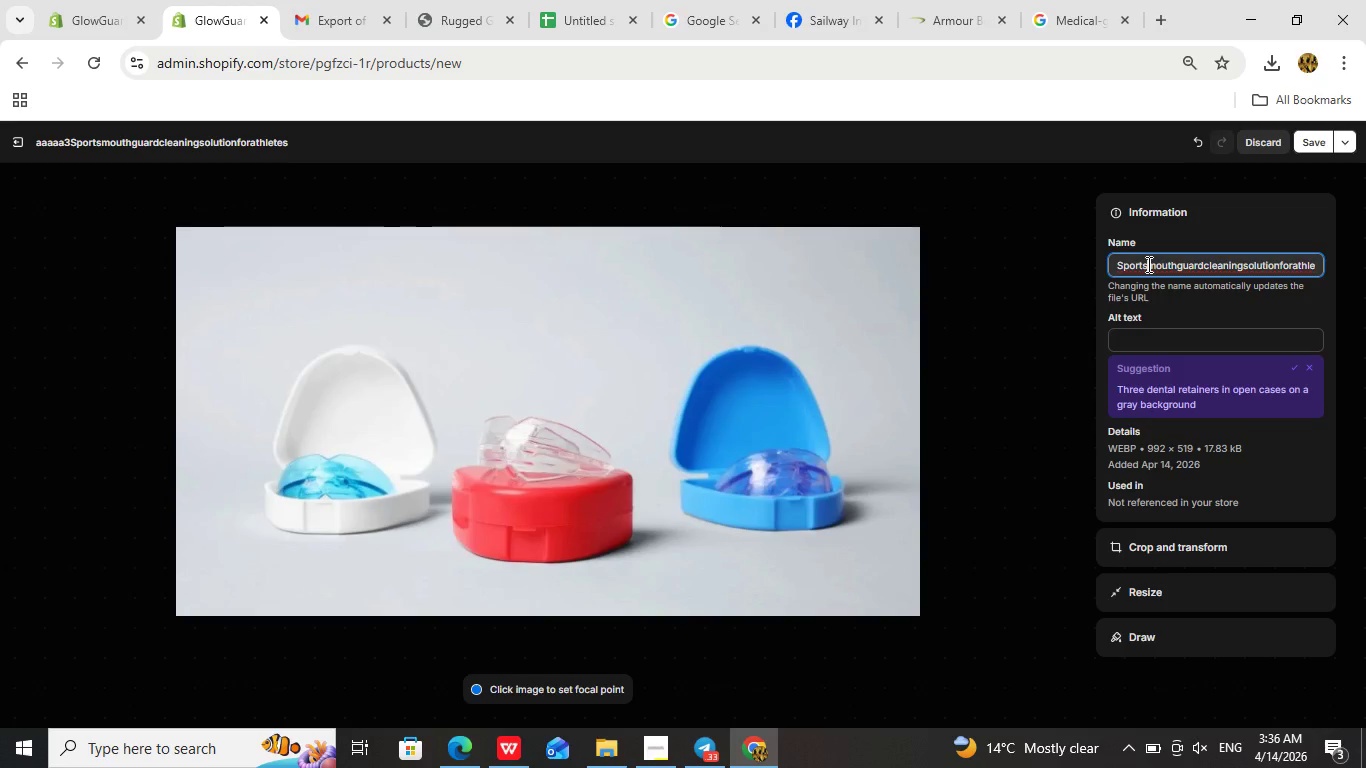 
key(Space)
 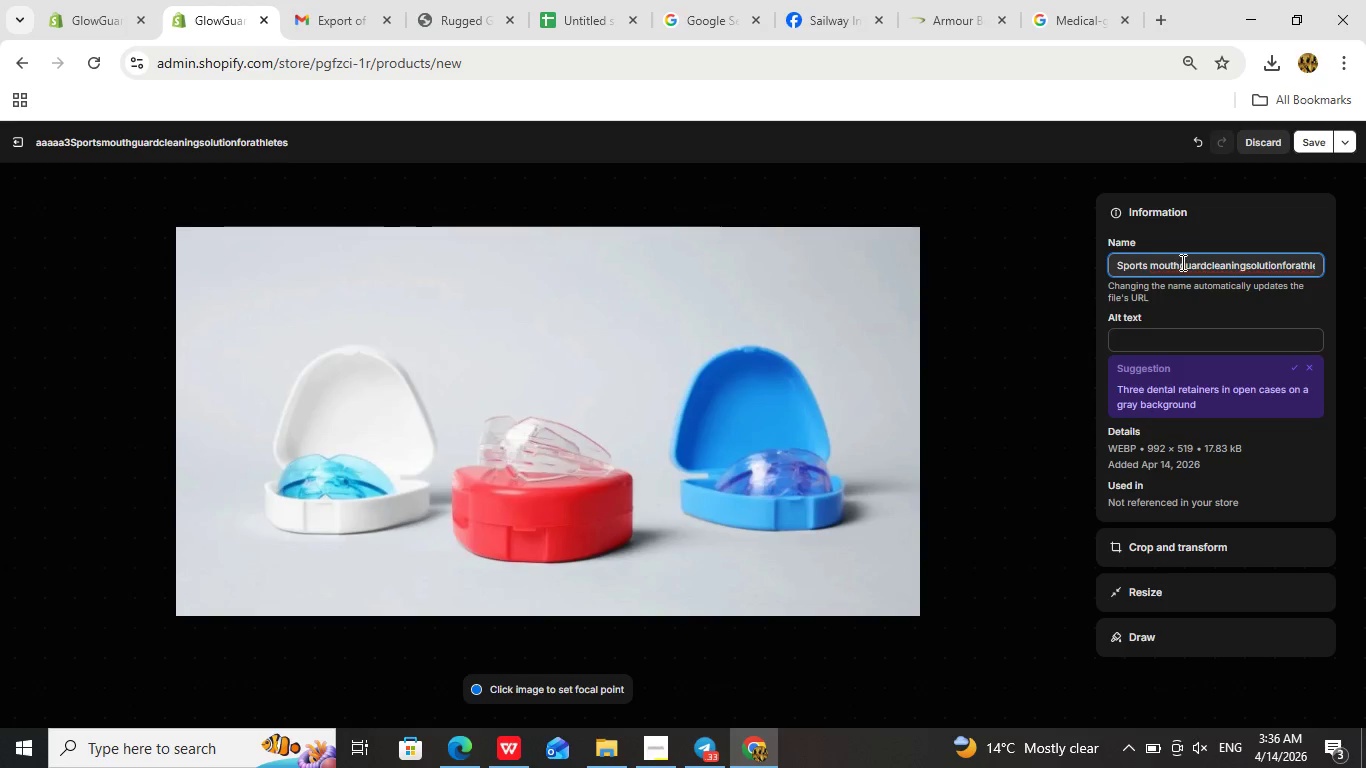 
left_click([1181, 262])
 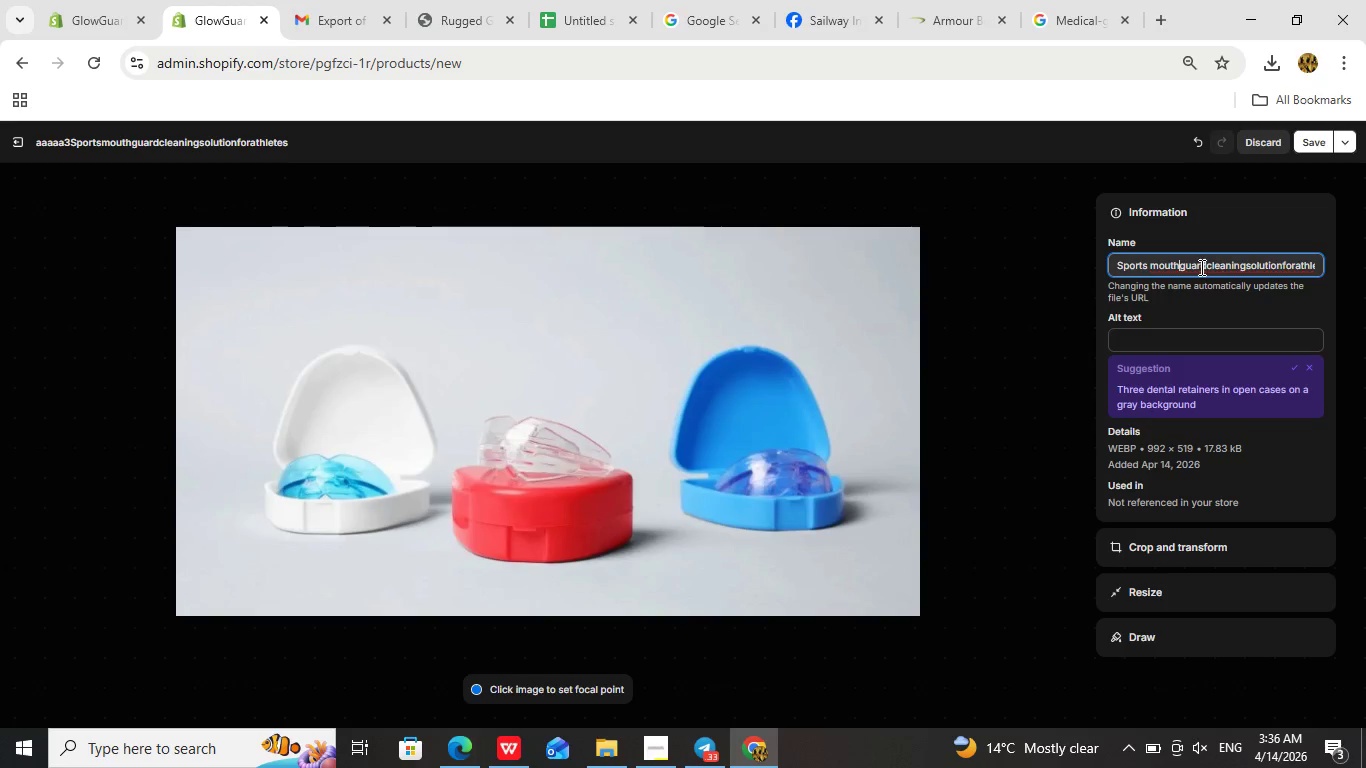 
left_click([1205, 267])
 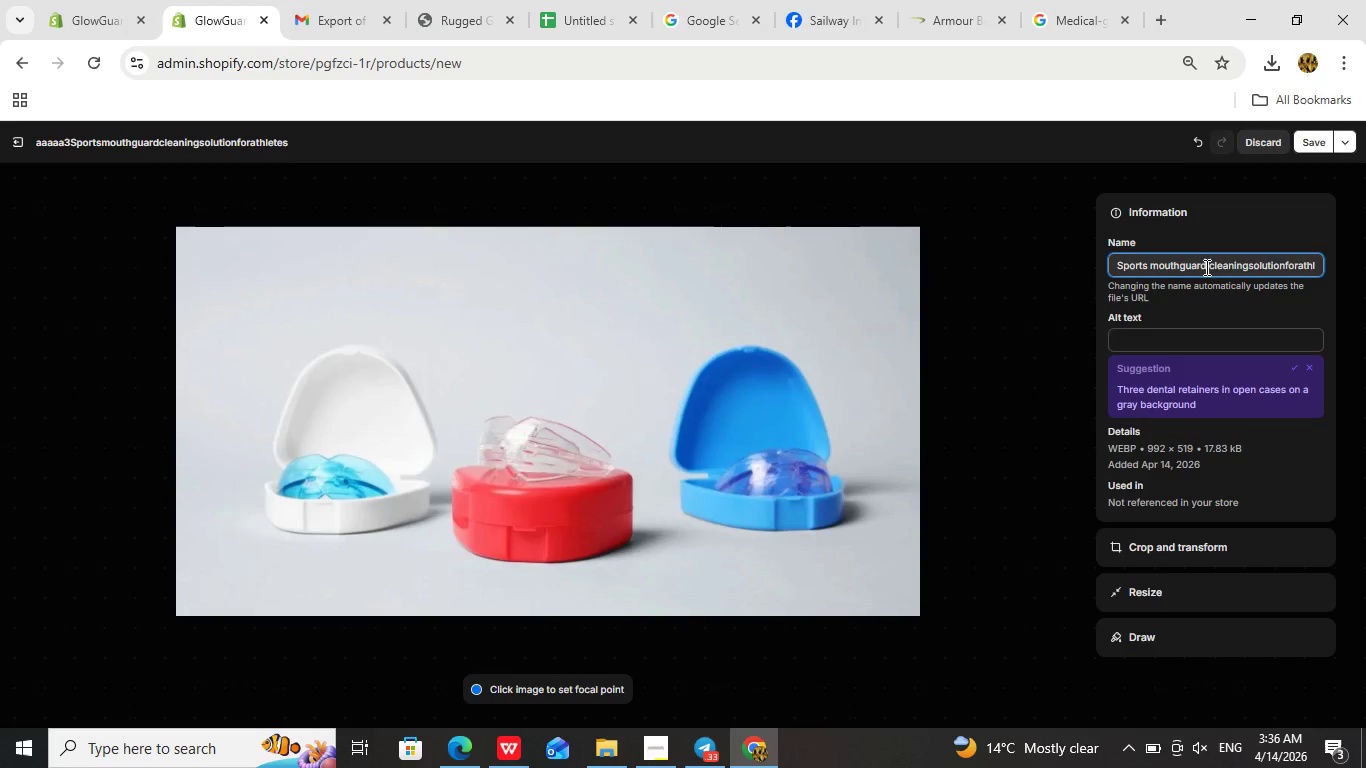 
key(Space)
 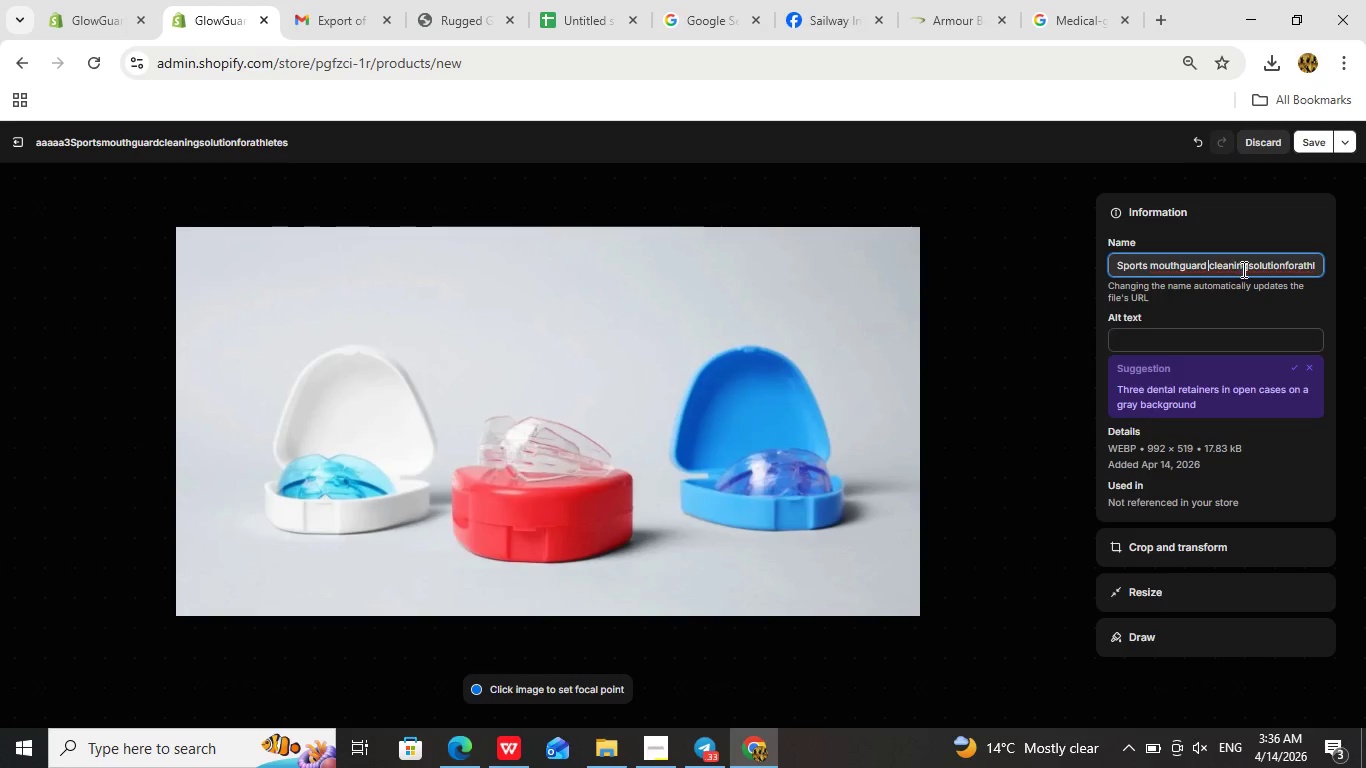 
left_click([1248, 266])
 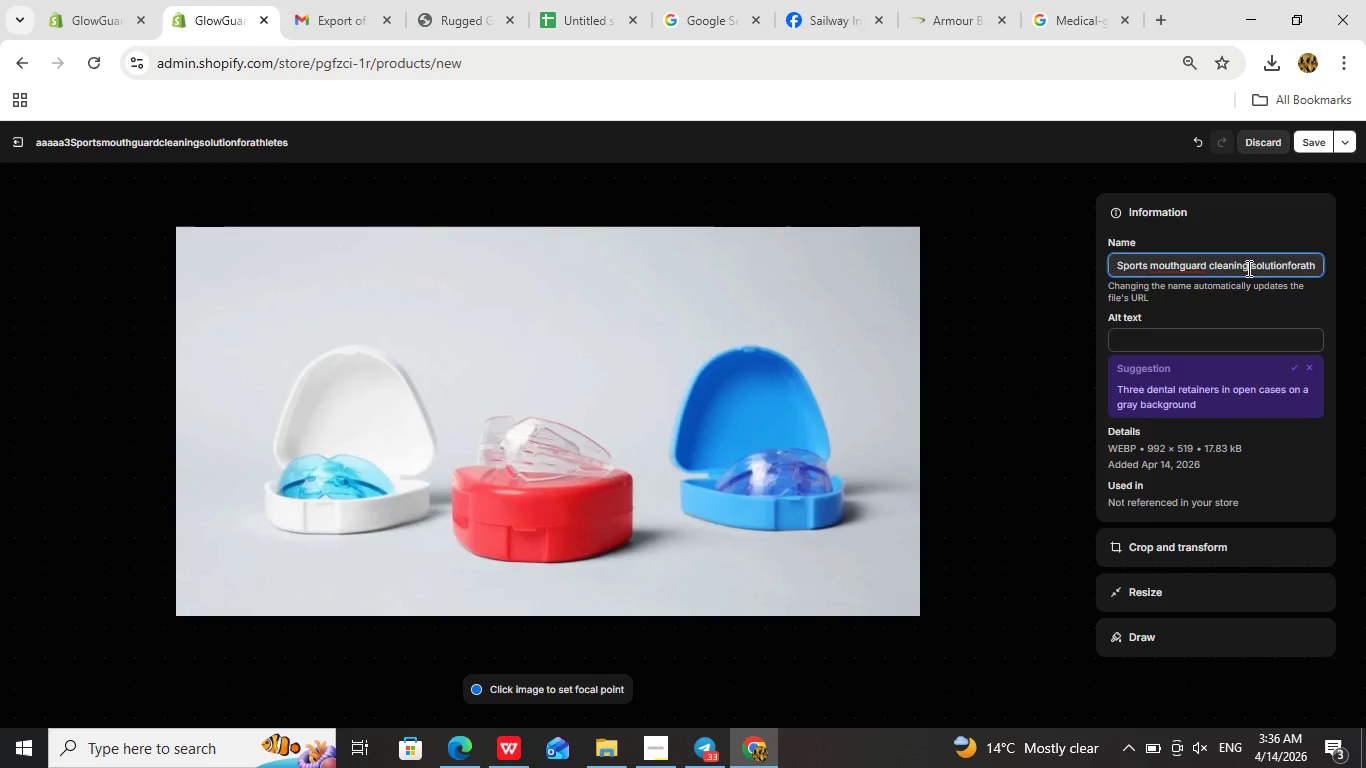 
key(Space)
 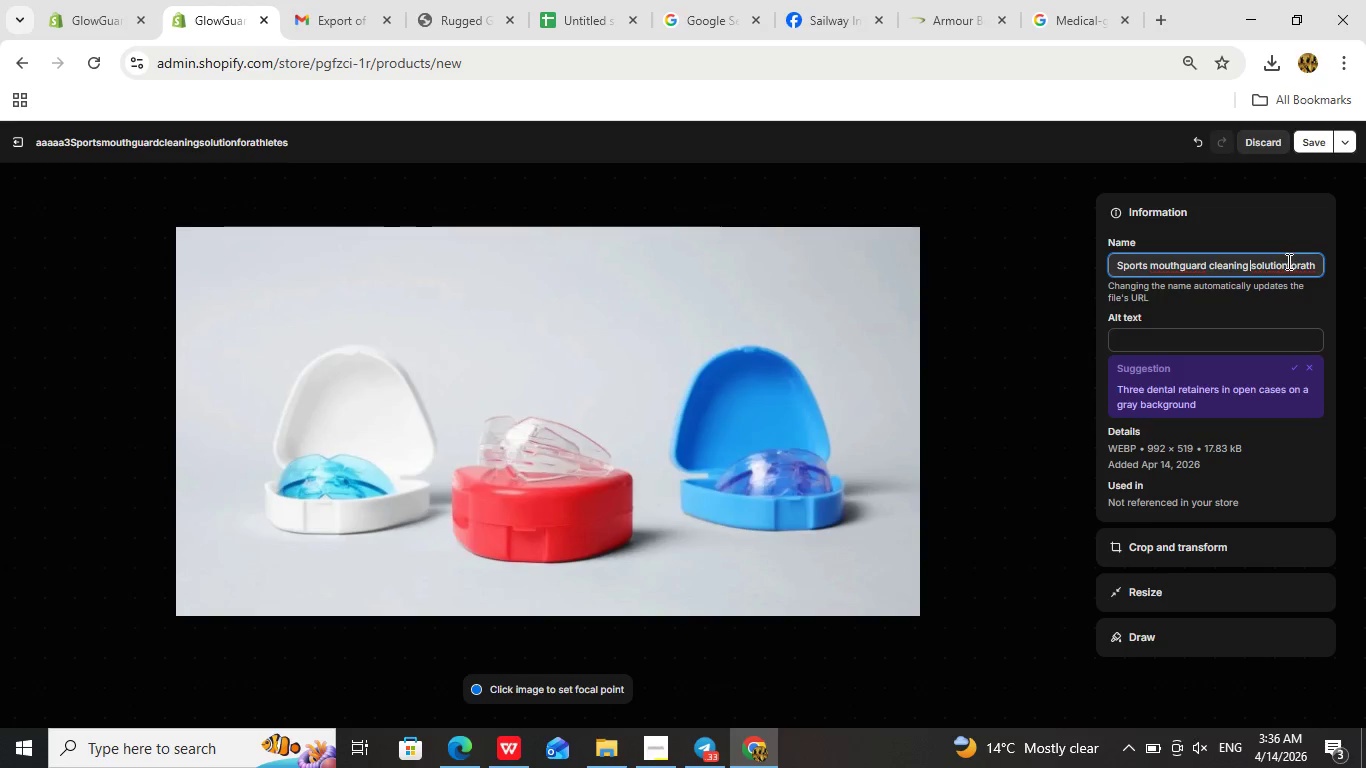 
left_click([1285, 263])
 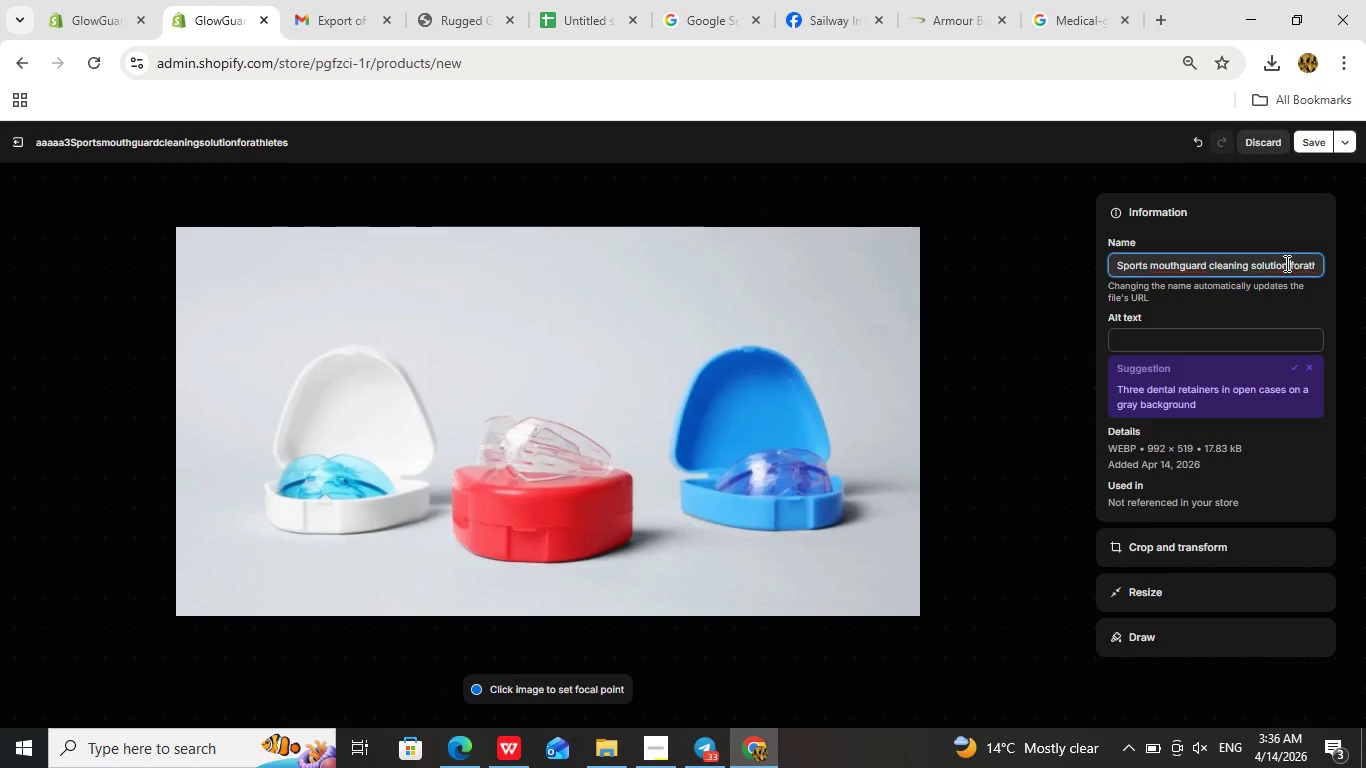 
key(Space)
 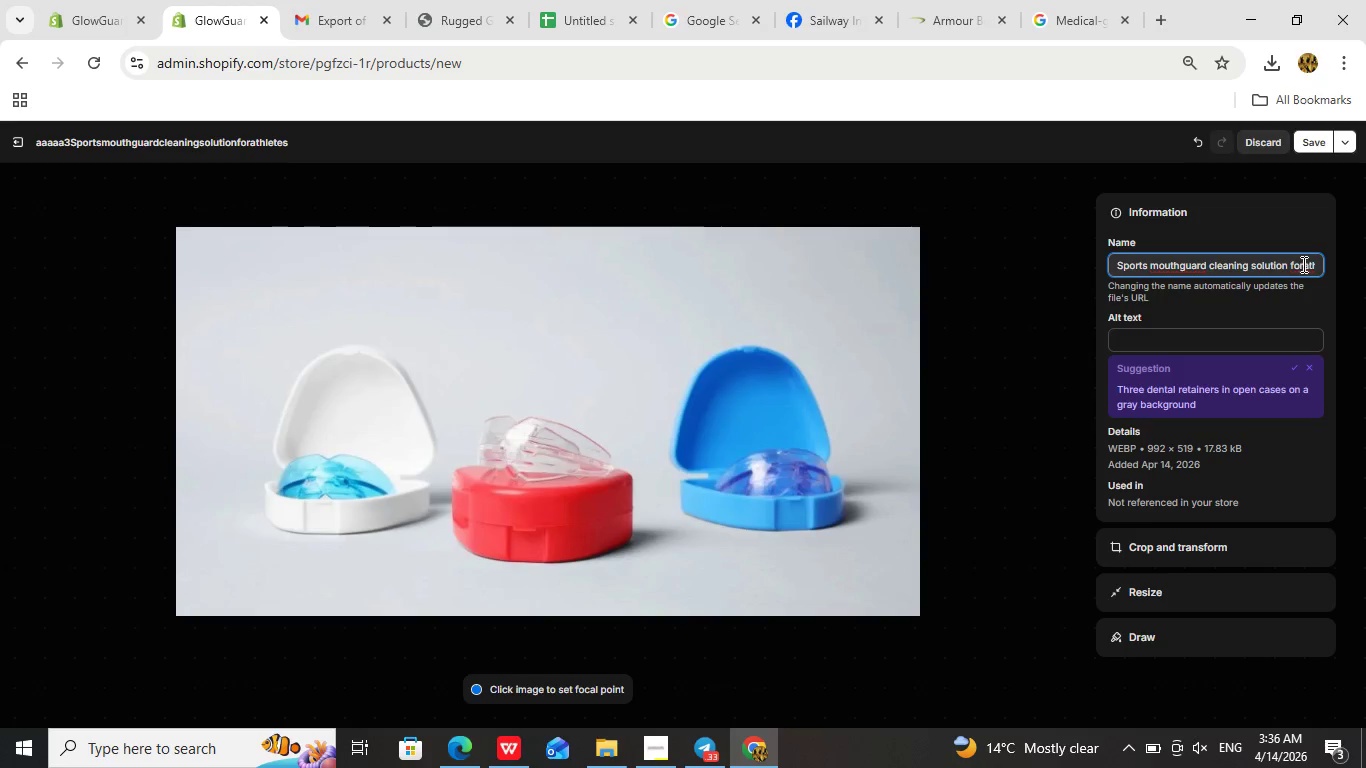 
left_click([1303, 264])
 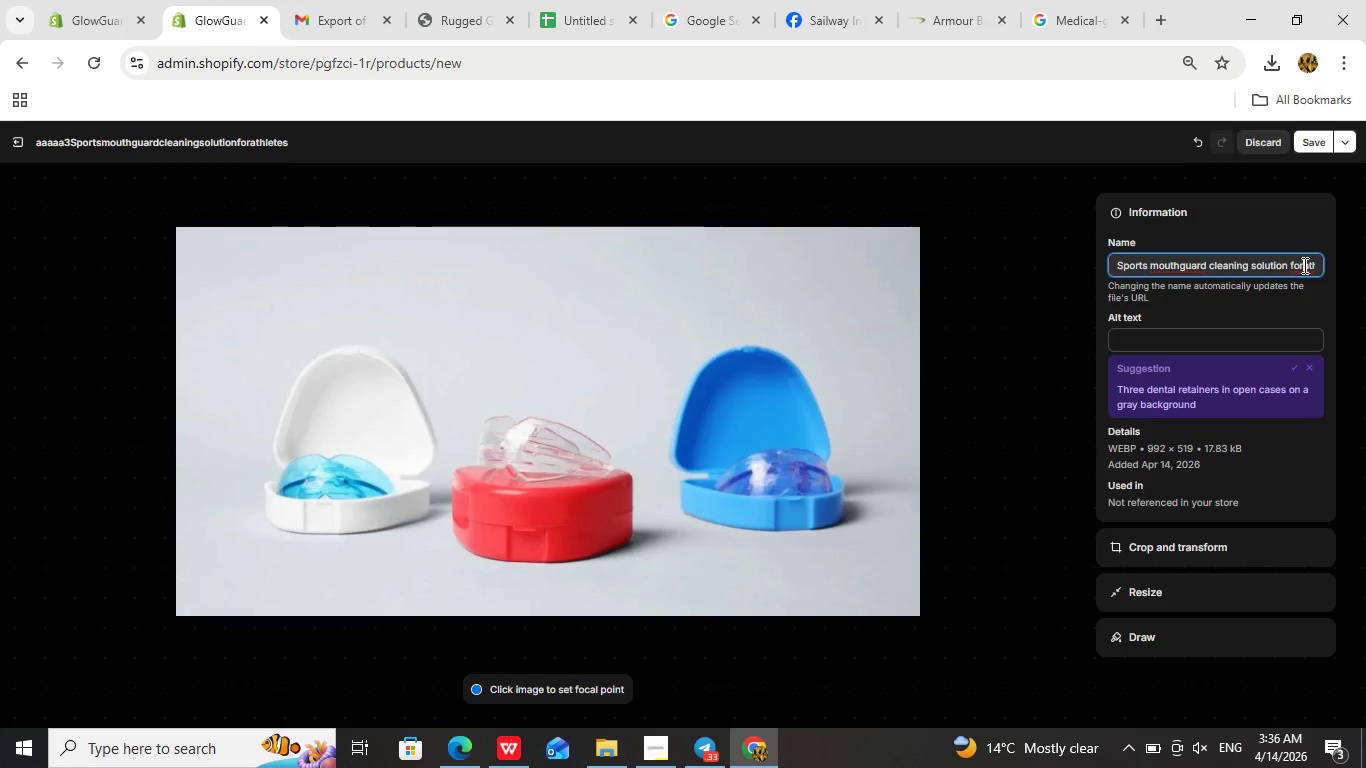 
key(Space)
 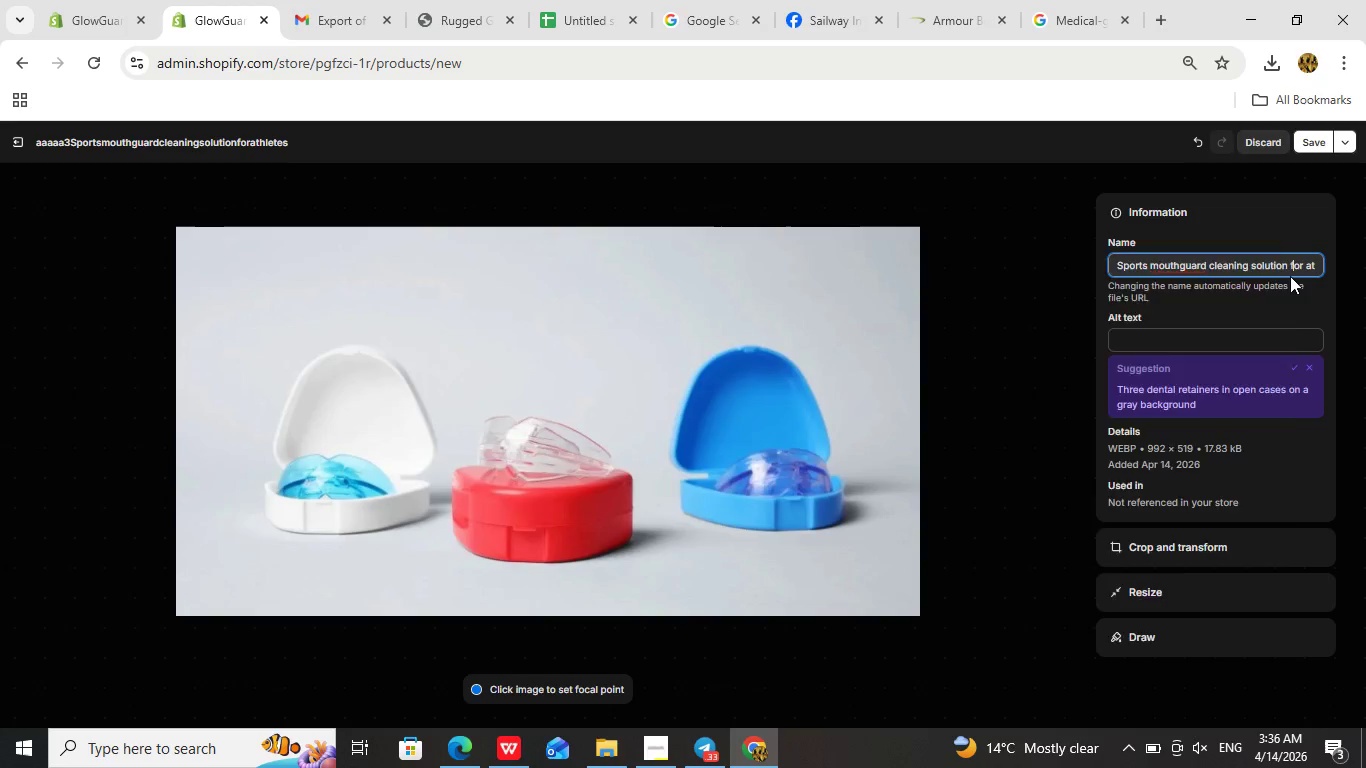 
hold_key(key=ArrowRight, duration=0.44)
 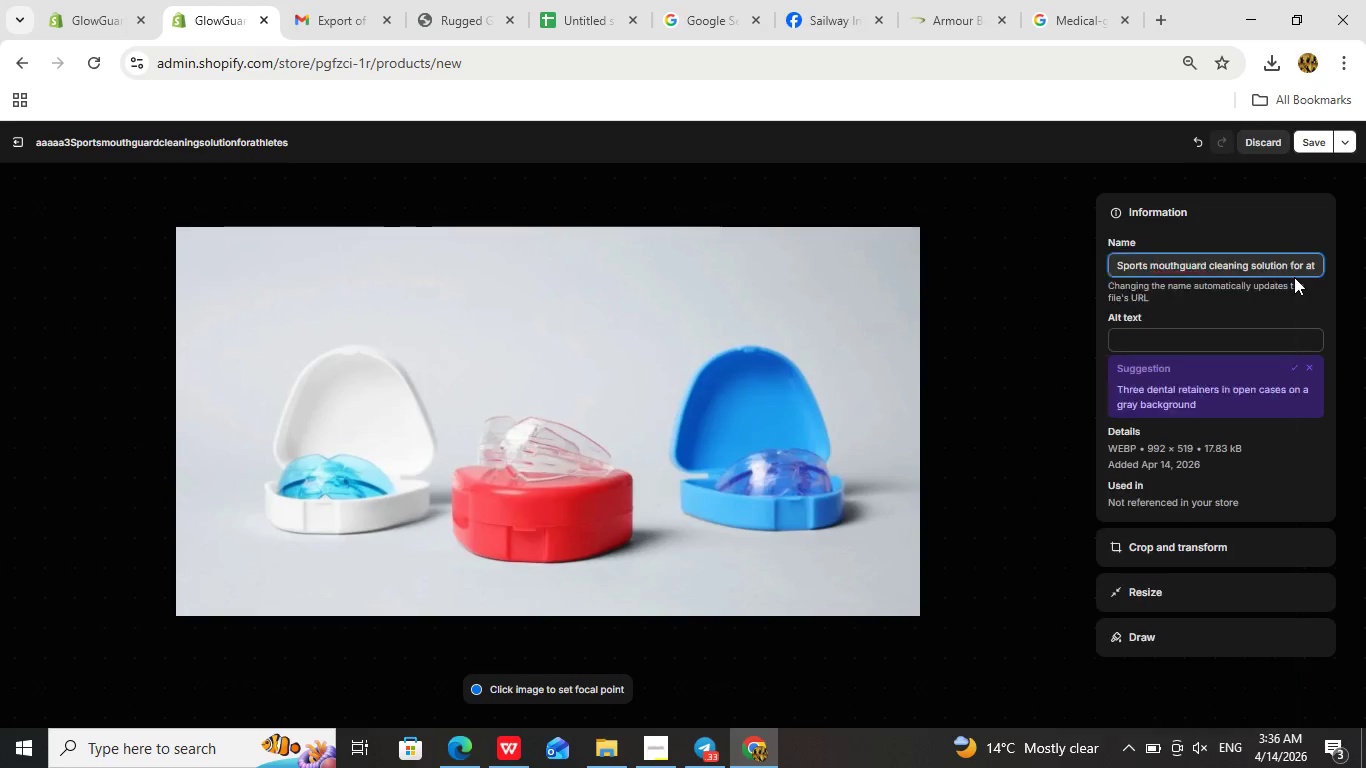 
left_click([1294, 277])
 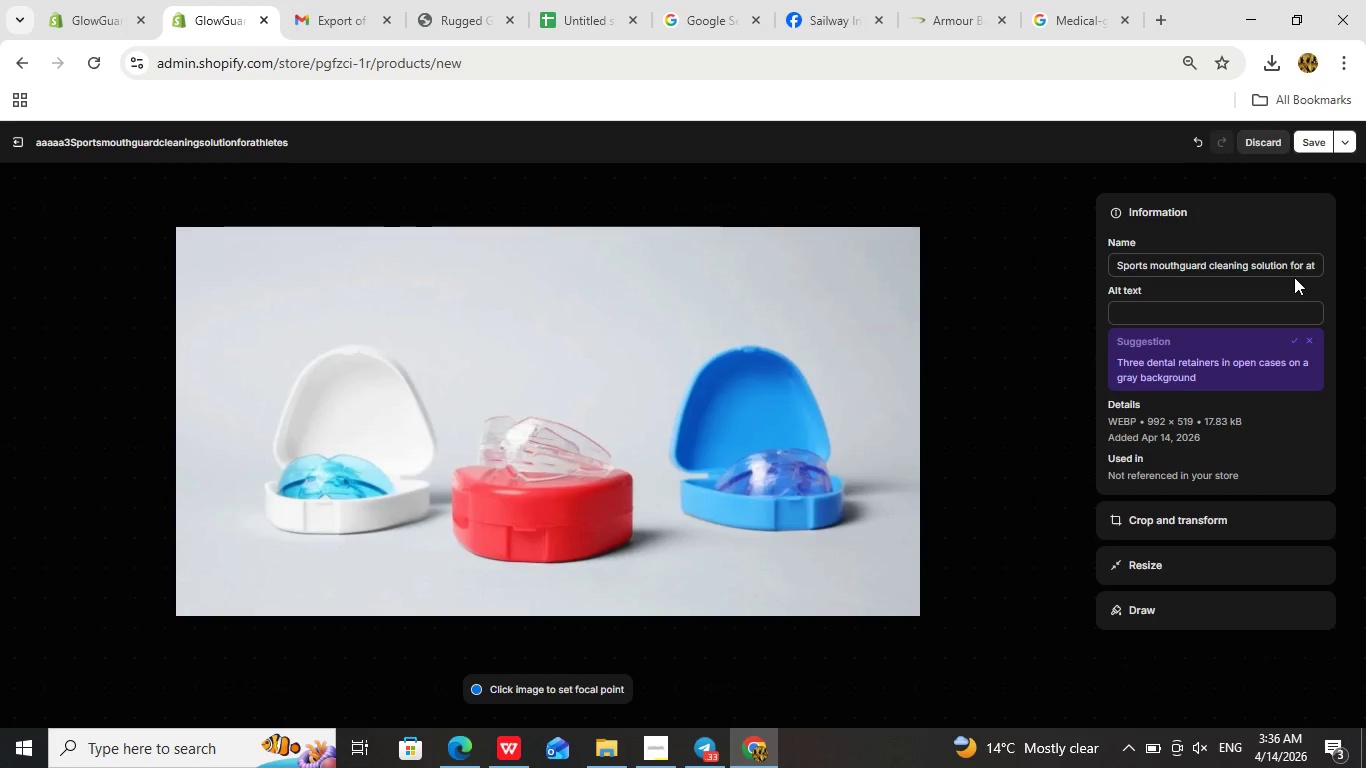 
hold_key(key=ArrowRight, duration=0.55)
 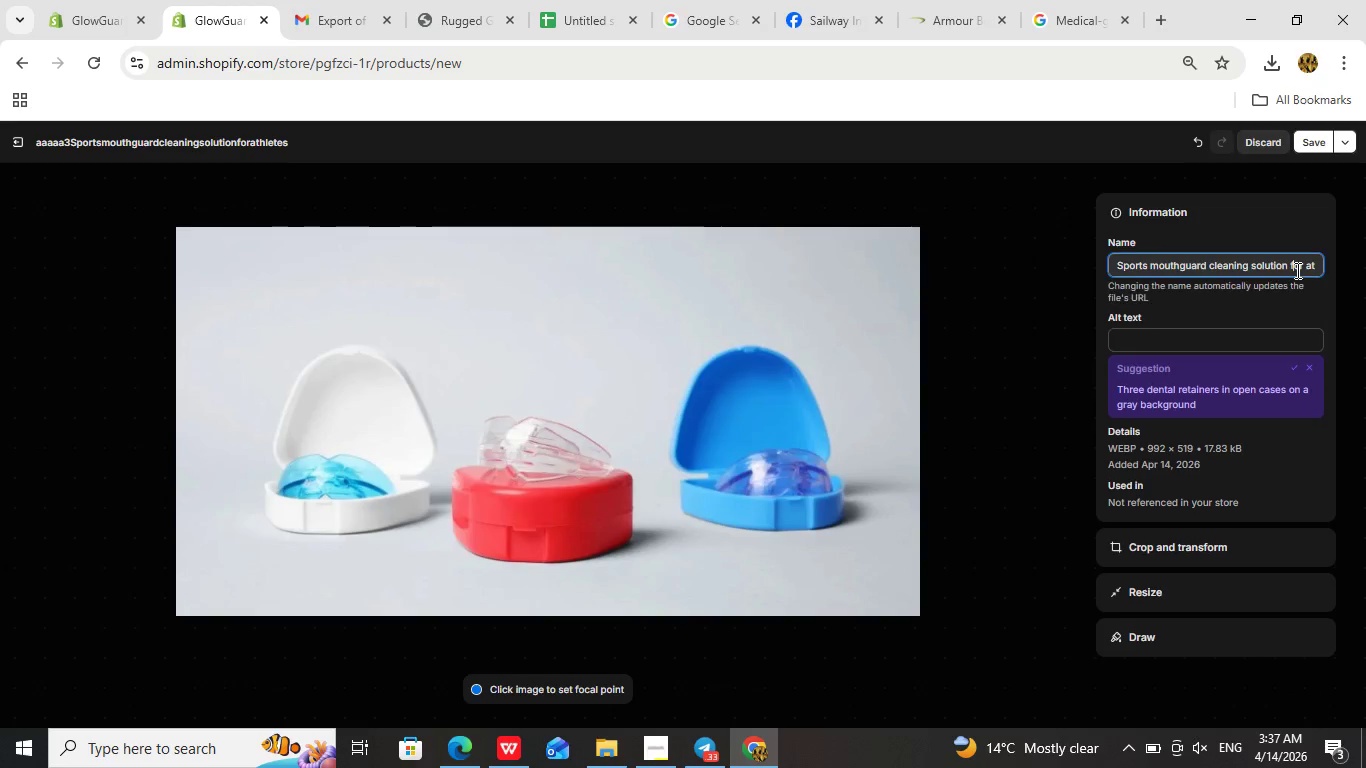 
left_click([1296, 270])
 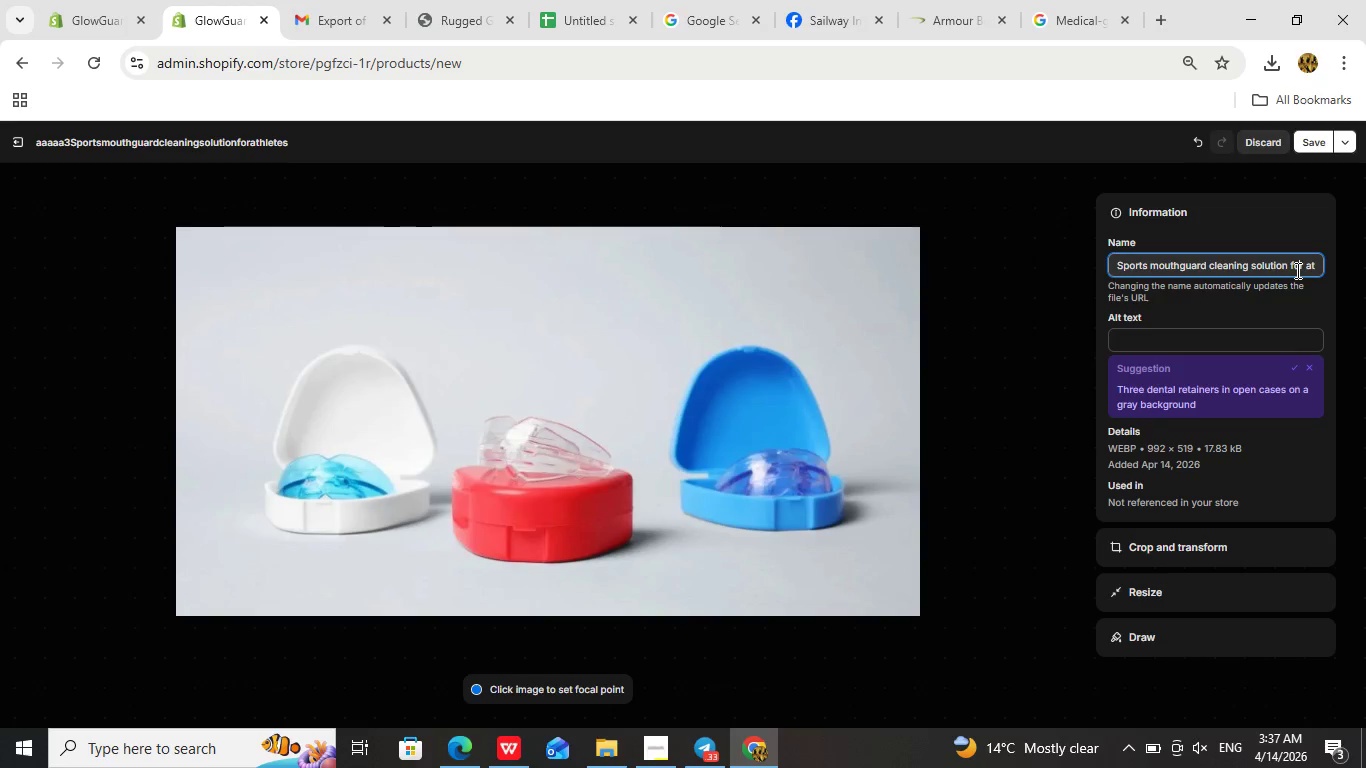 
hold_key(key=ArrowRight, duration=1.3)
 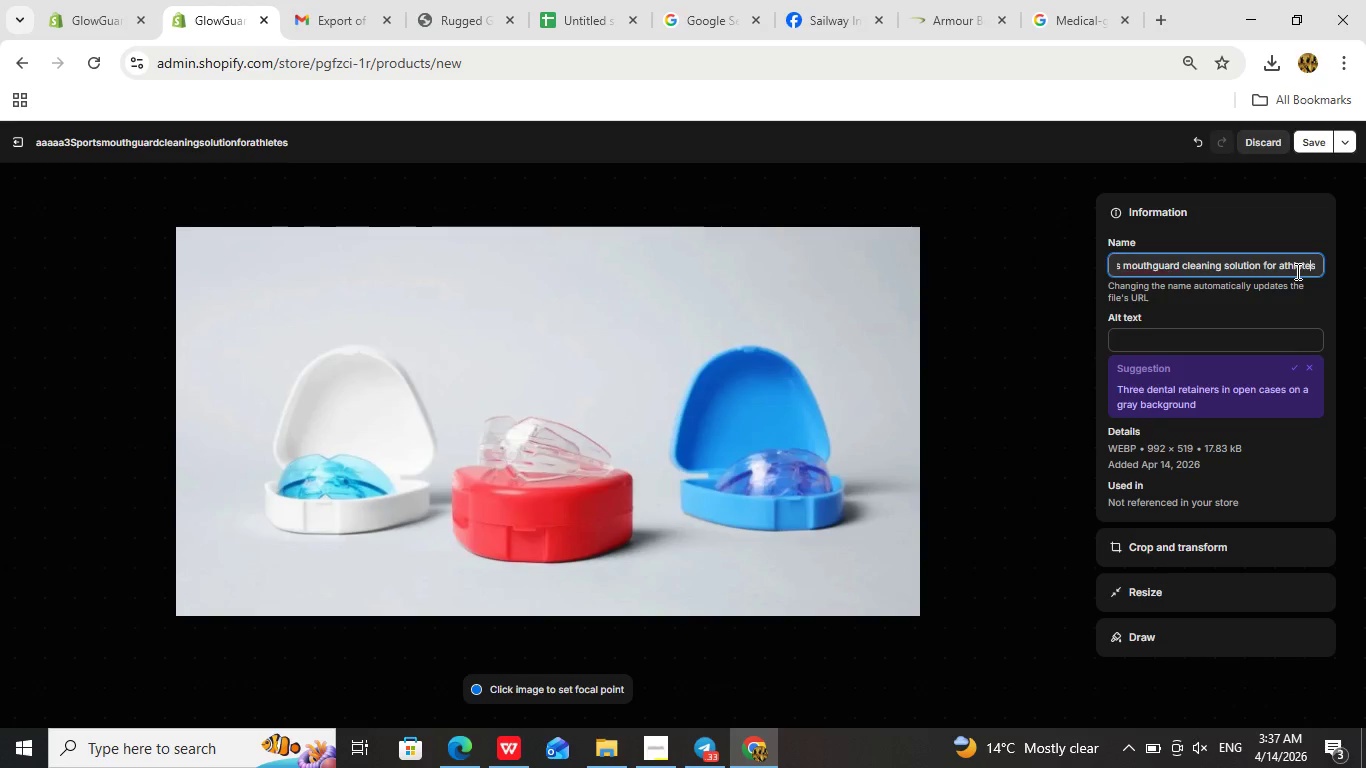 
hold_key(key=ArrowLeft, duration=1.52)
 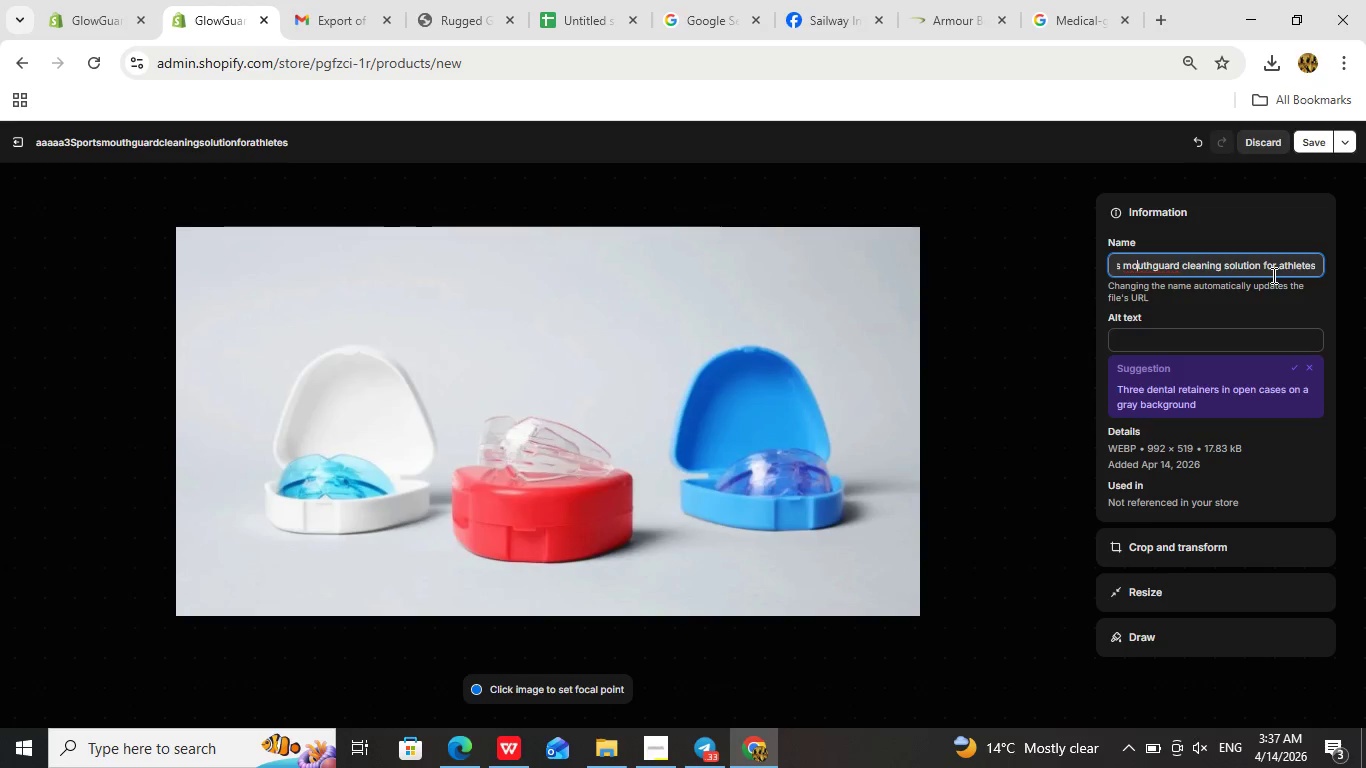 
hold_key(key=ArrowLeft, duration=1.23)
 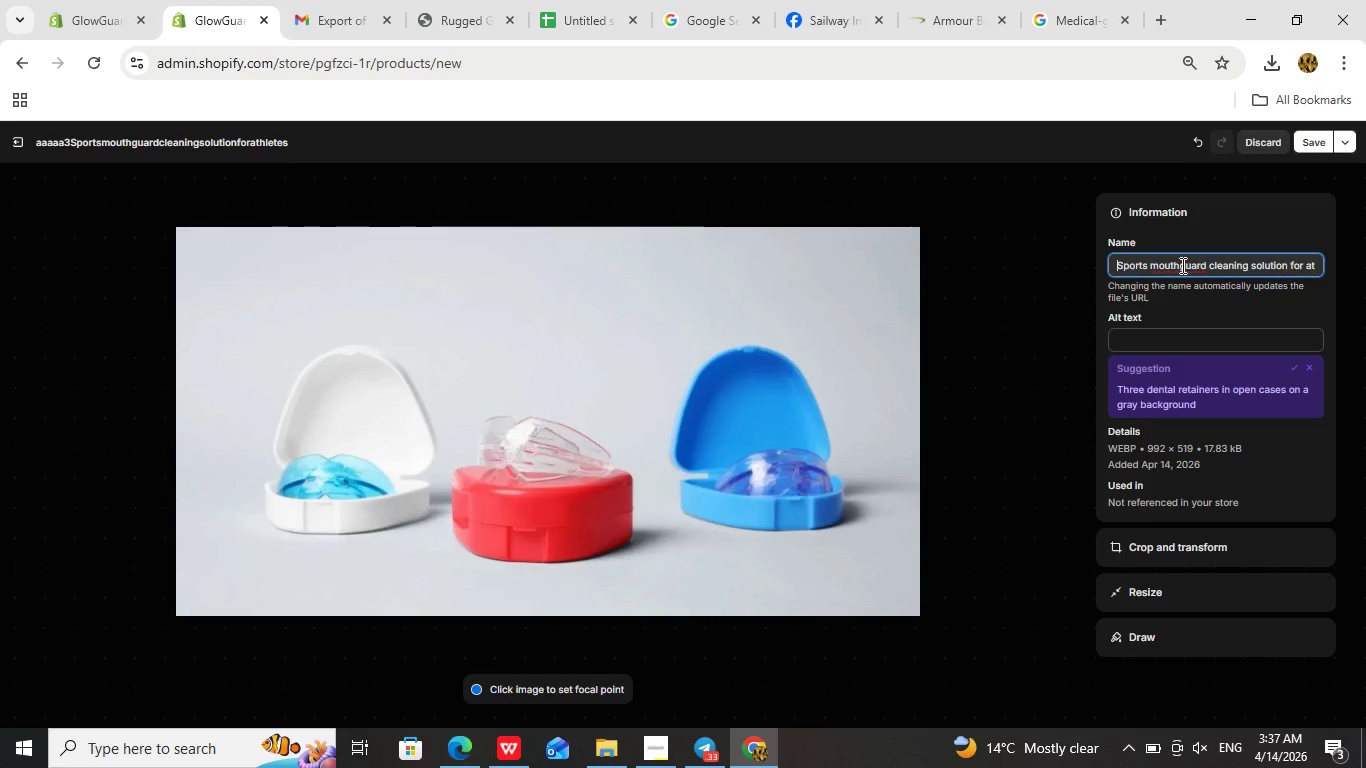 
left_click([1181, 265])
 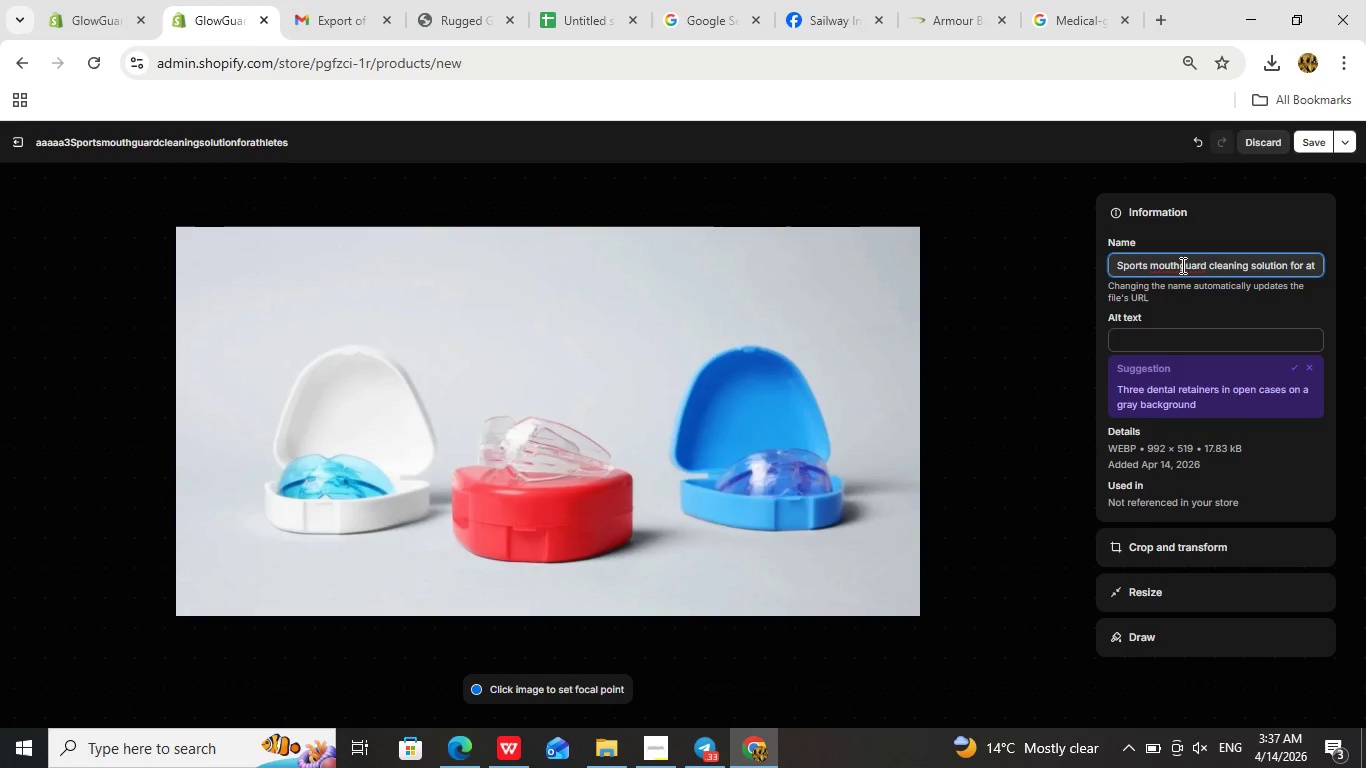 
key(Space)
 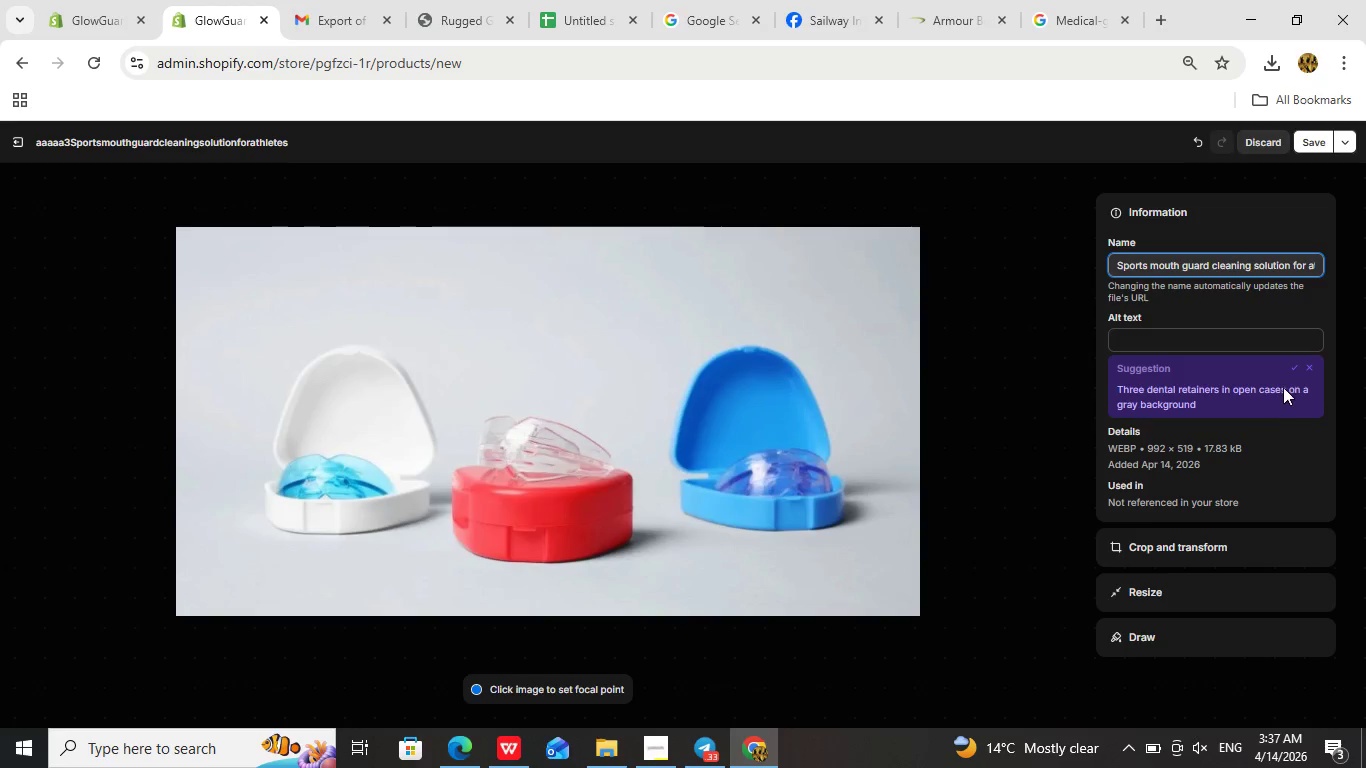 
left_click([1290, 365])
 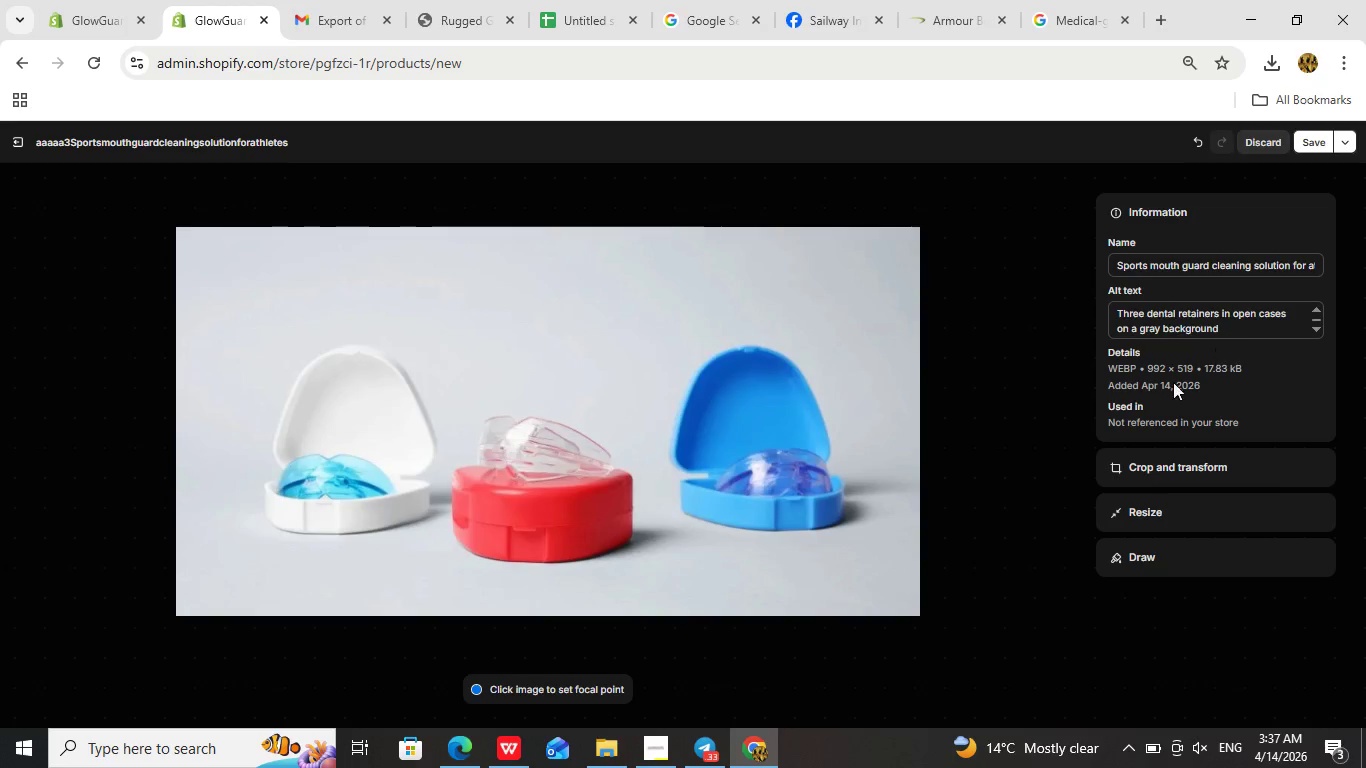 
left_click([1321, 150])
 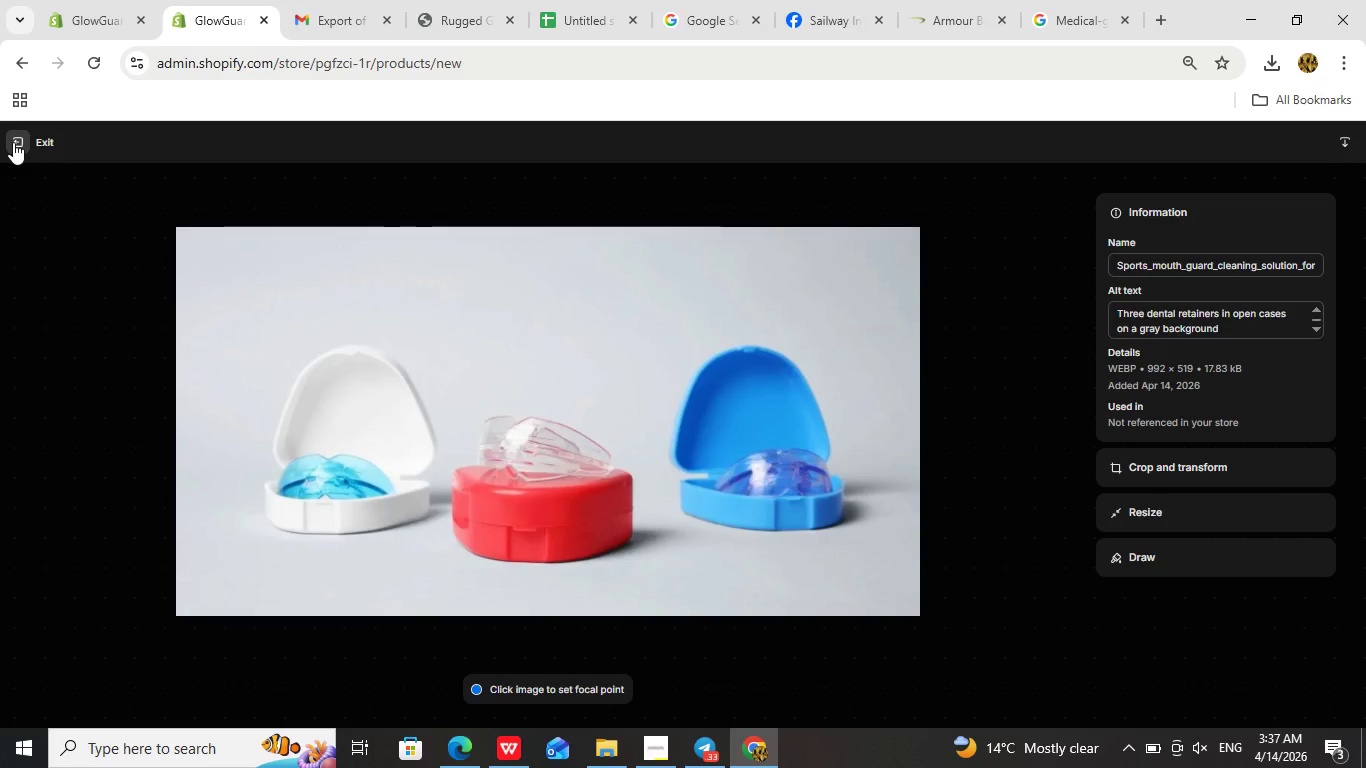 
wait(13.09)
 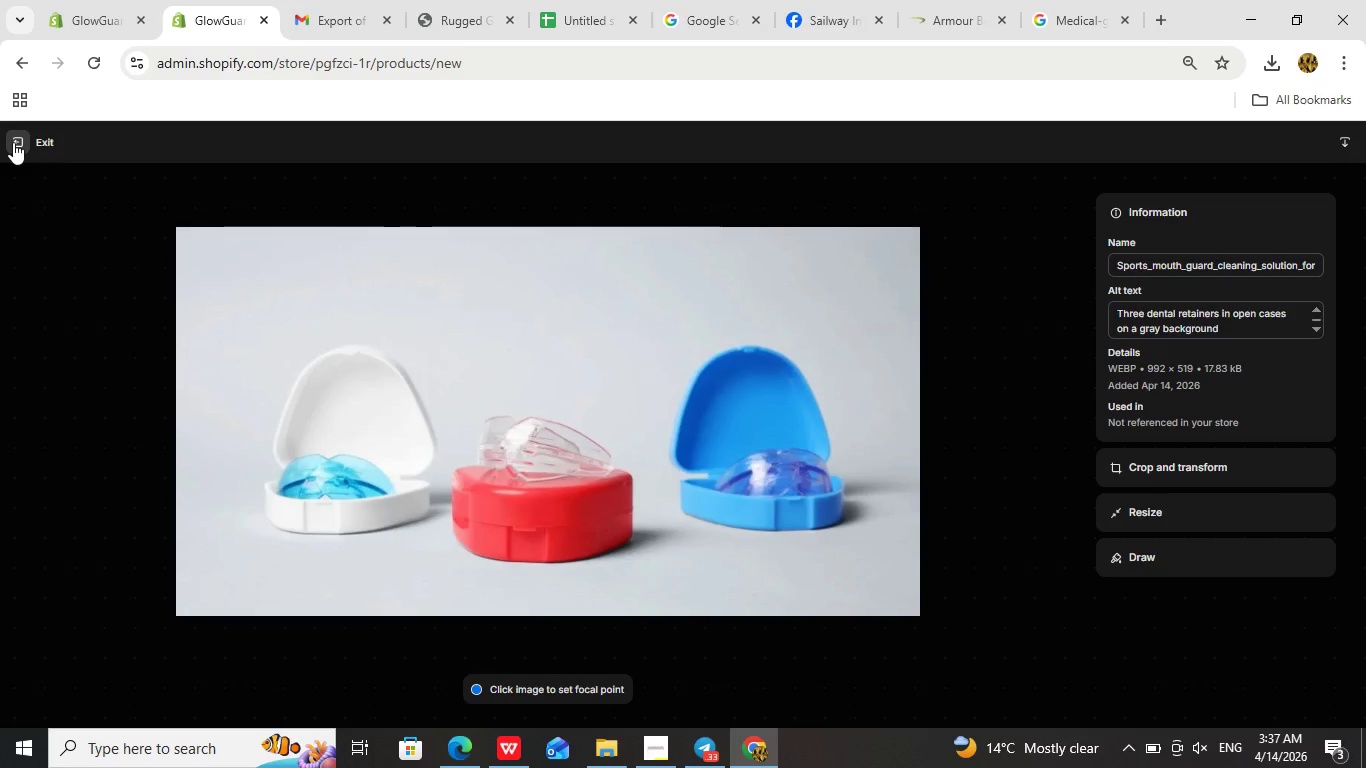 
left_click([13, 142])
 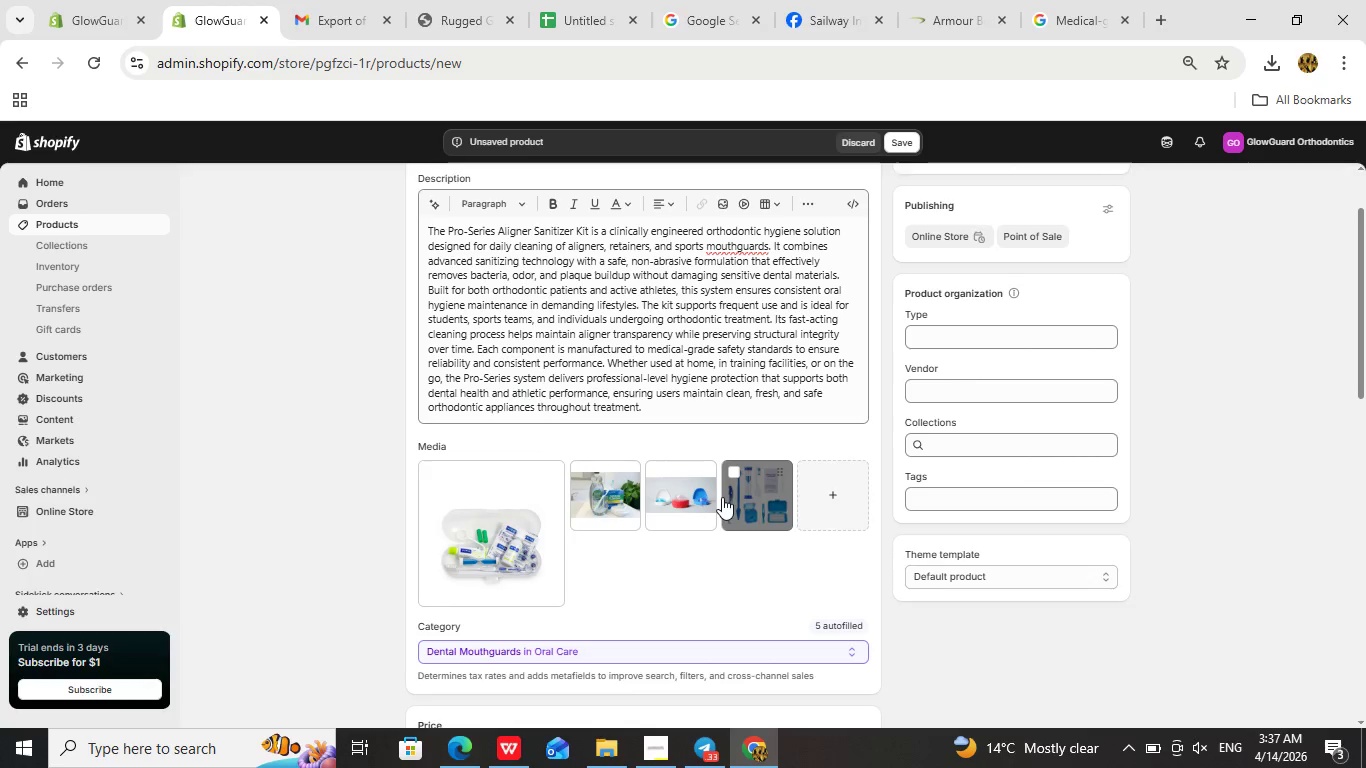 
double_click([729, 497])
 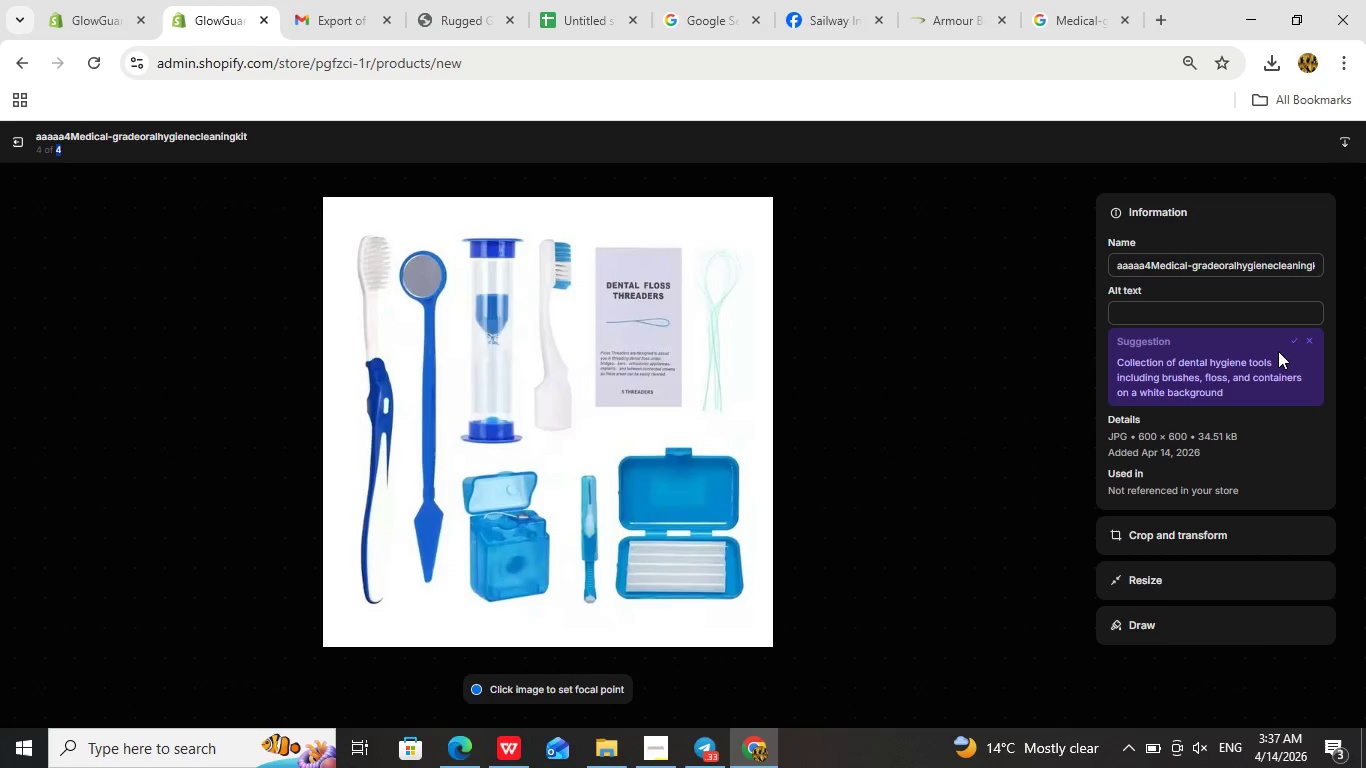 
wait(6.36)
 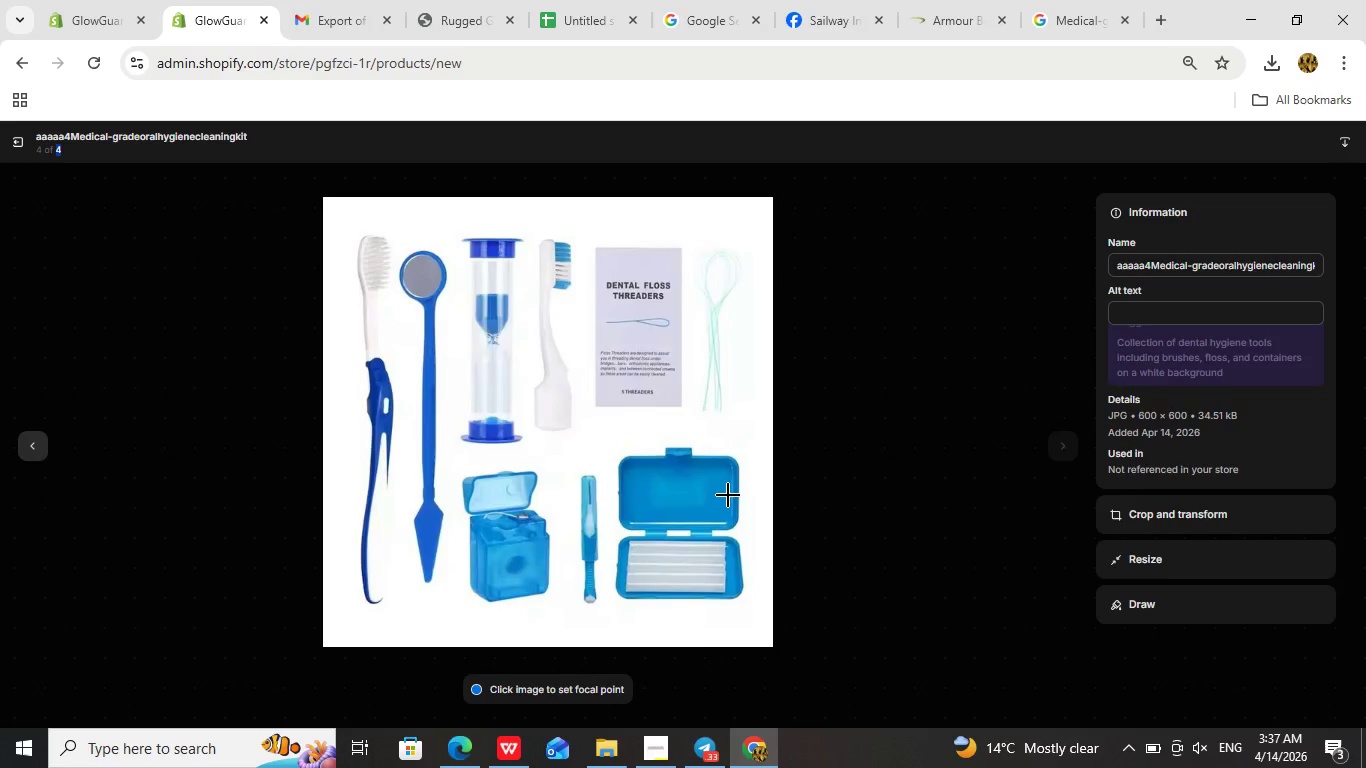 
left_click([1295, 342])
 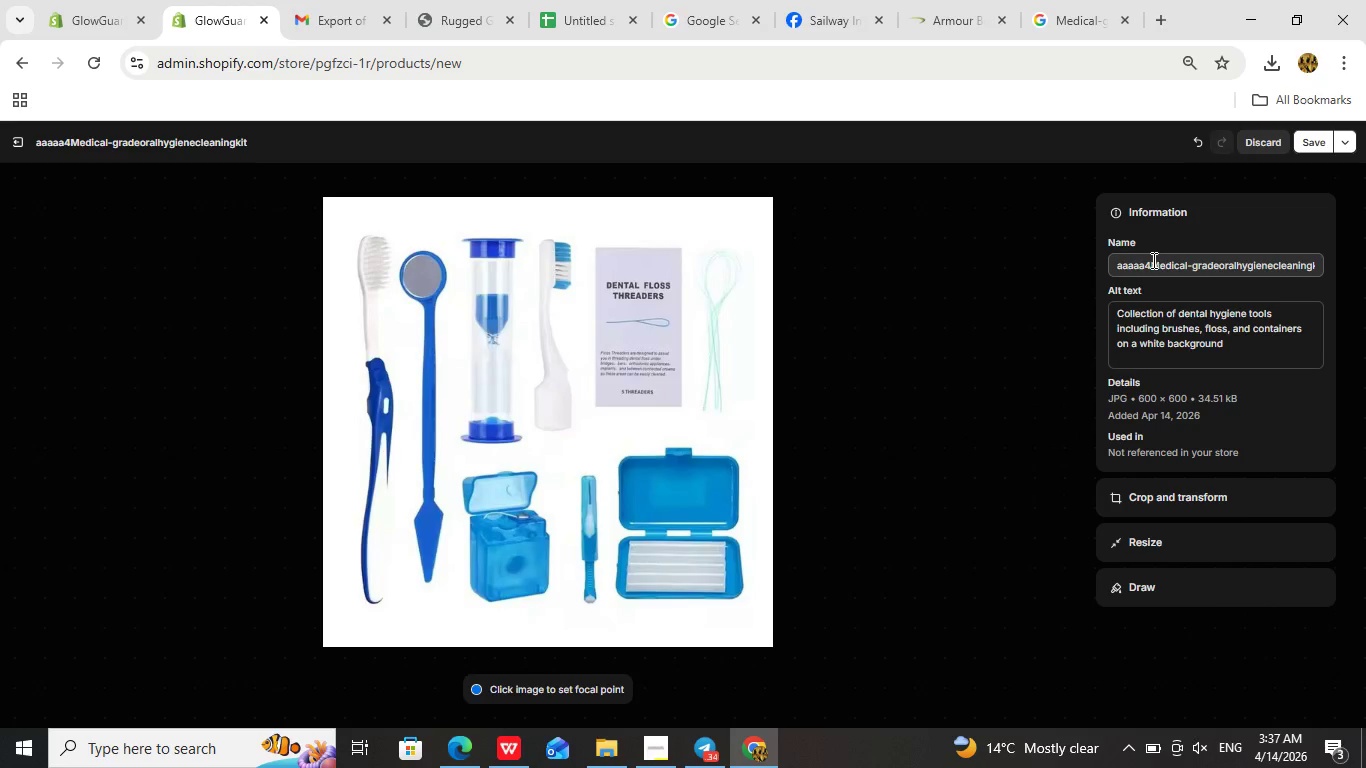 
left_click_drag(start_coordinate=[1151, 261], to_coordinate=[1102, 274])
 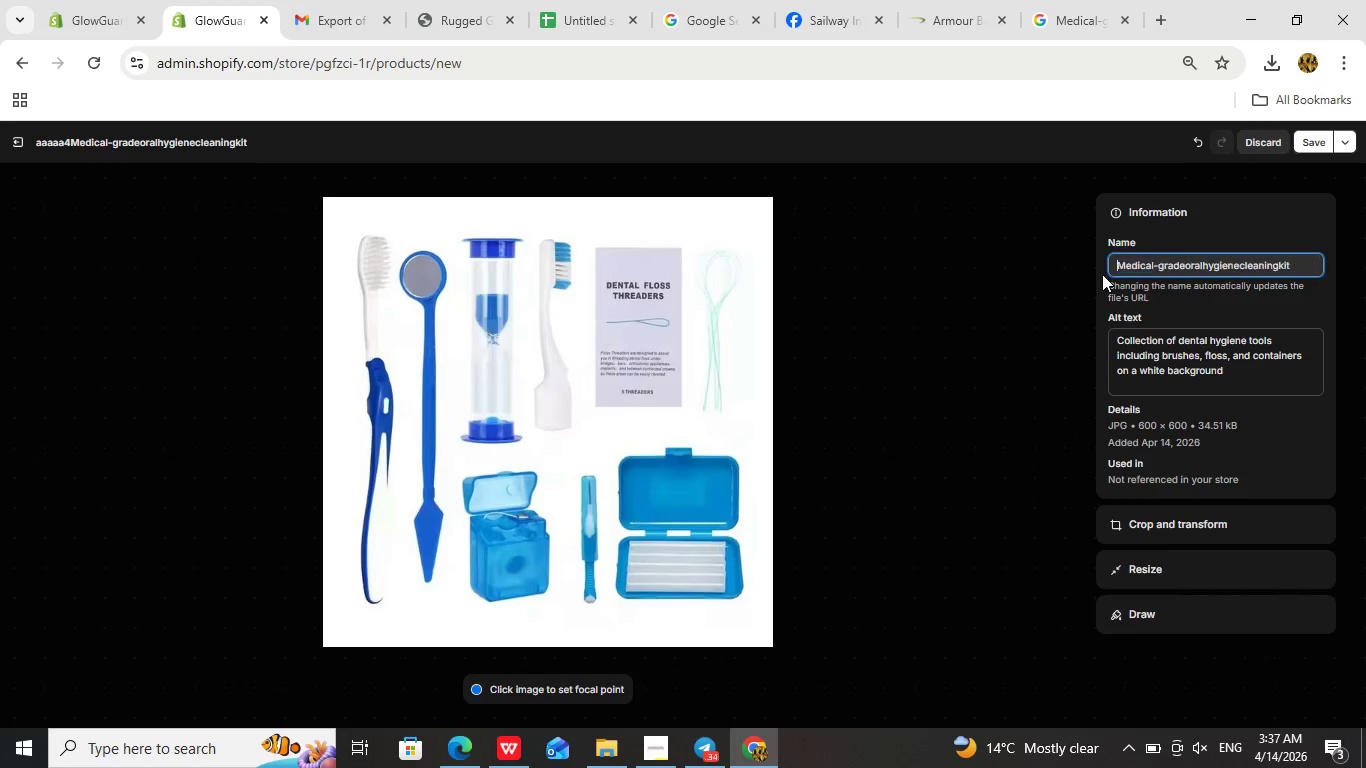 
key(Backspace)
 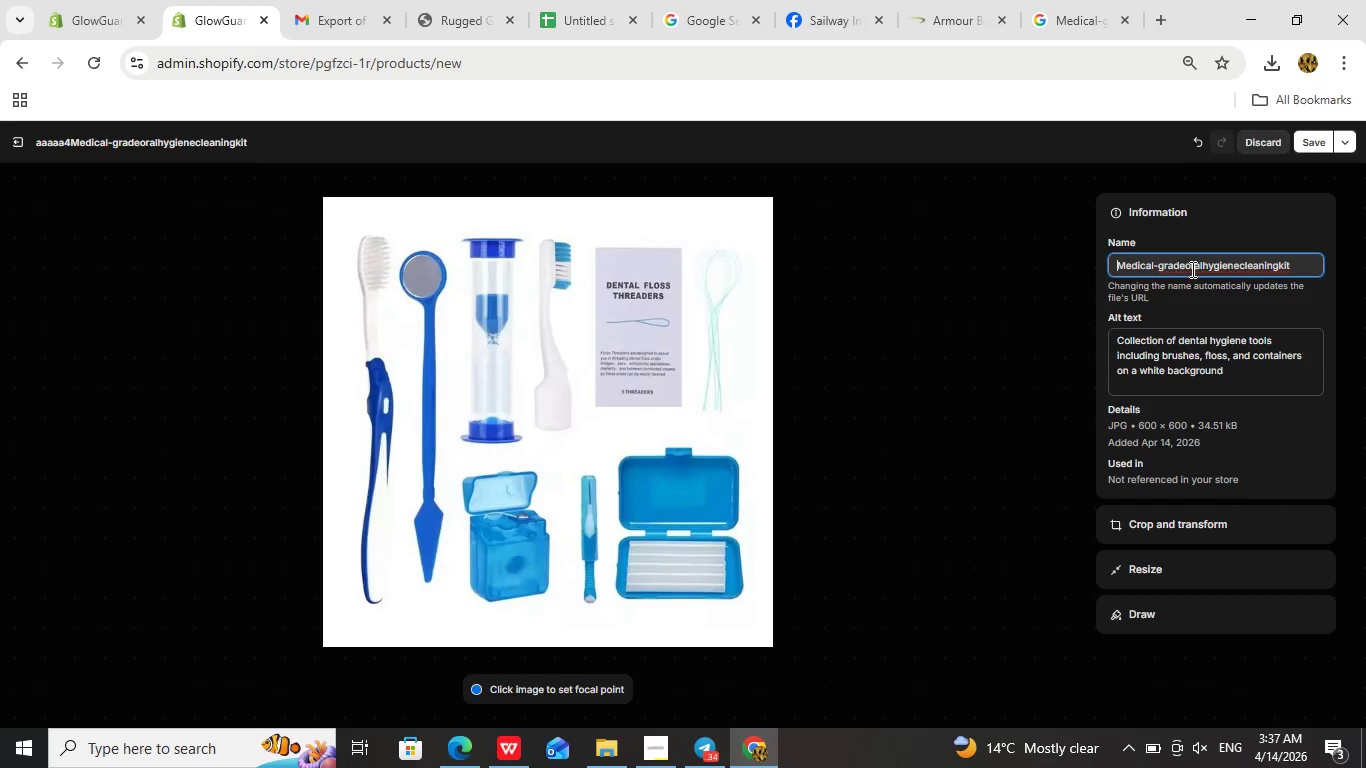 
left_click([1186, 264])
 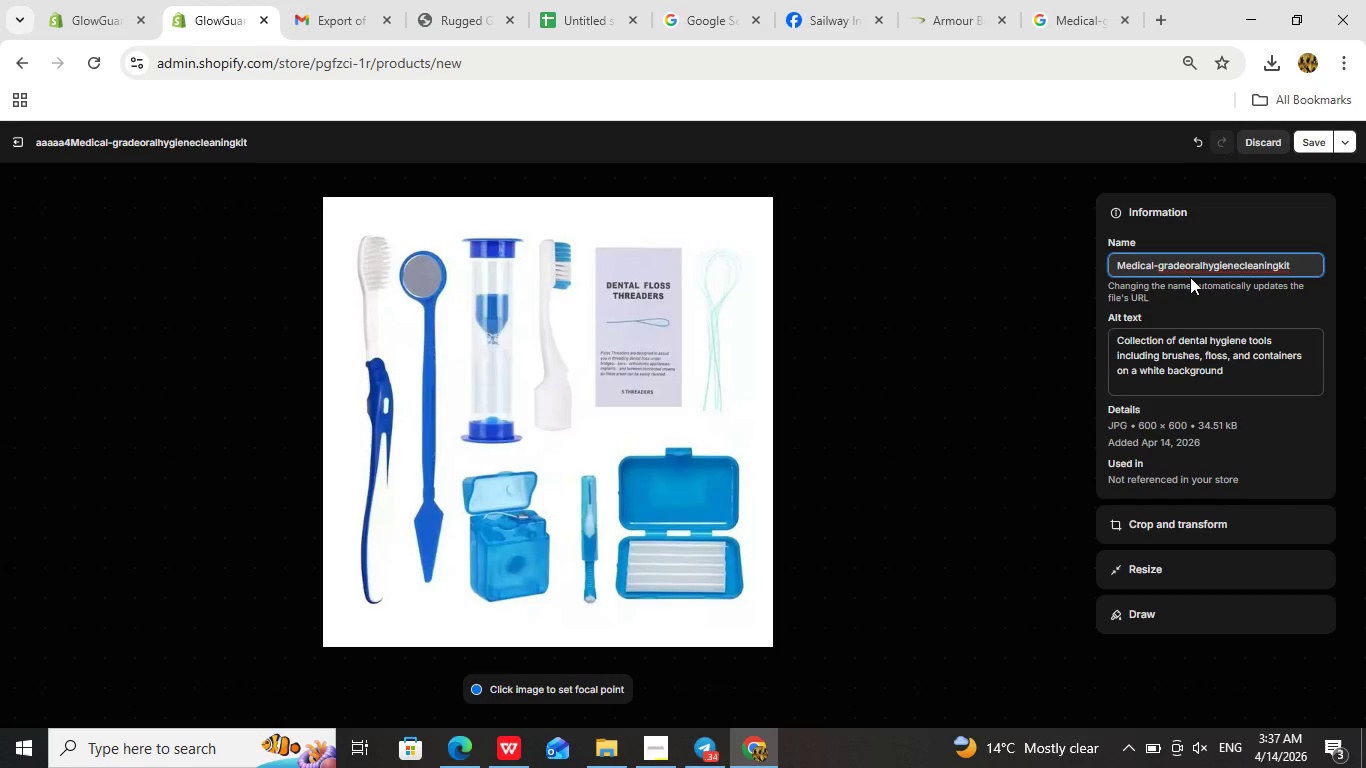 
key(Space)
 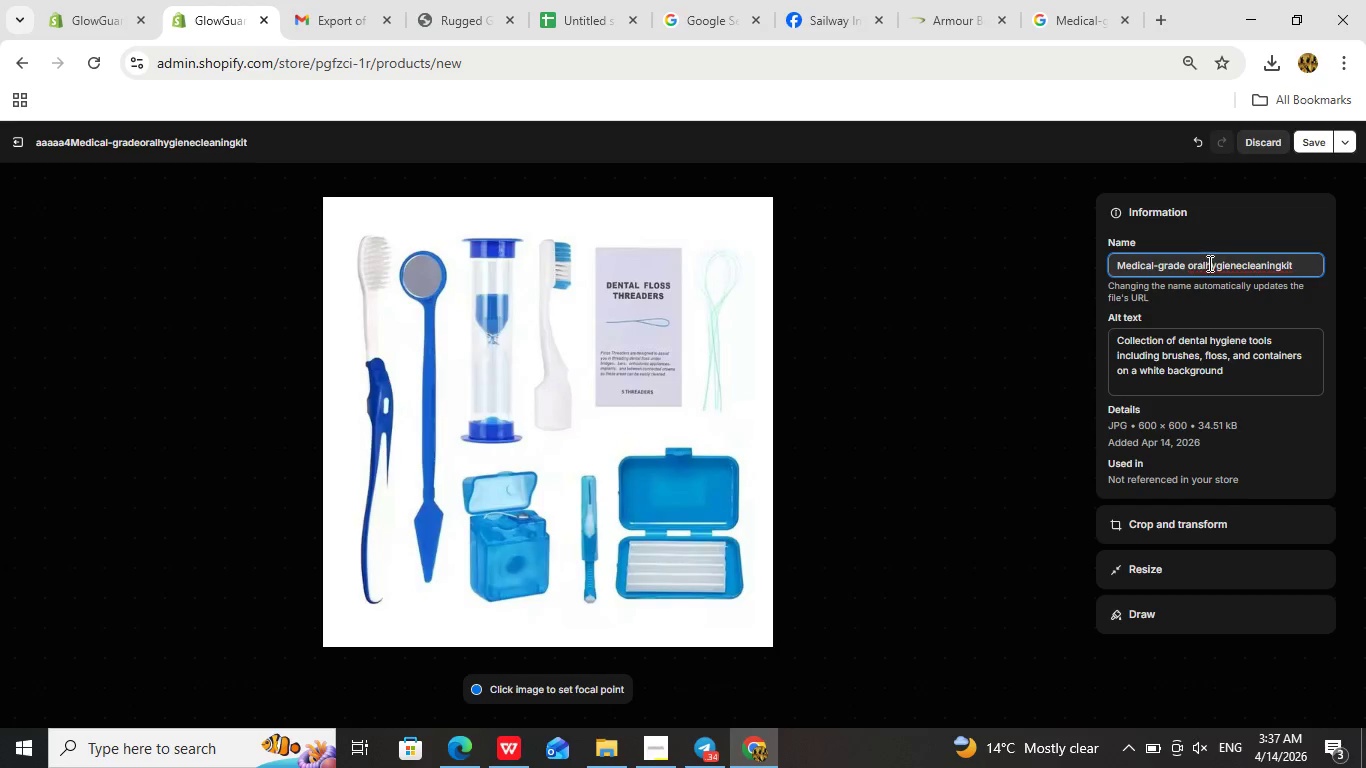 
left_click([1206, 263])
 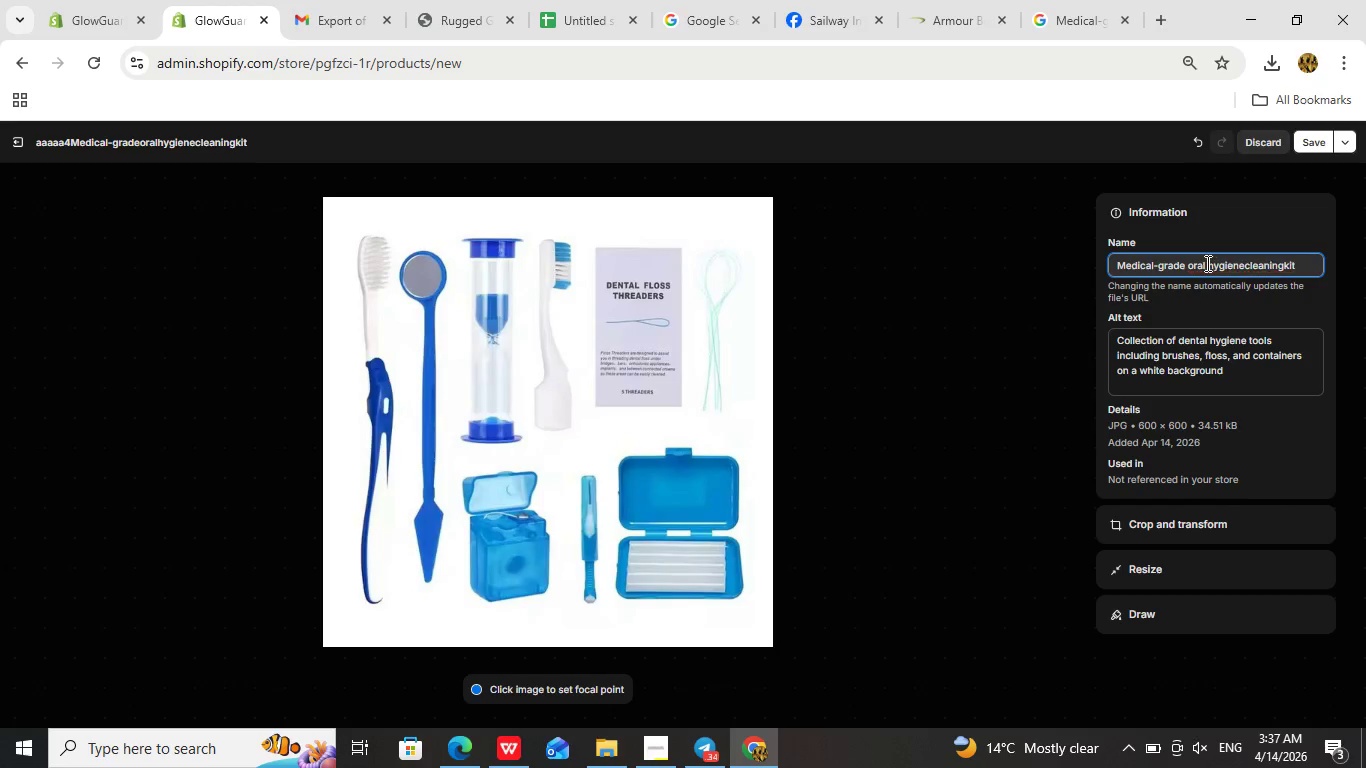 
key(Space)
 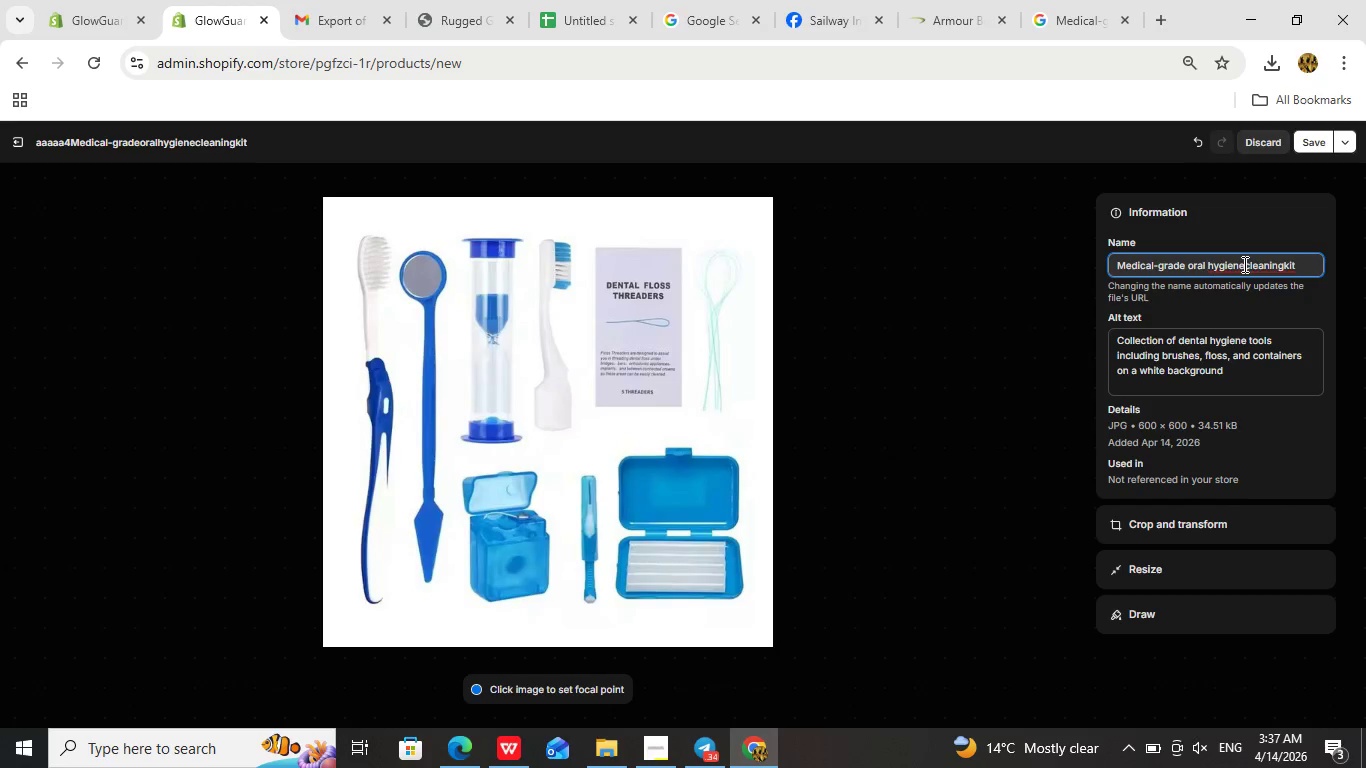 
left_click([1243, 264])
 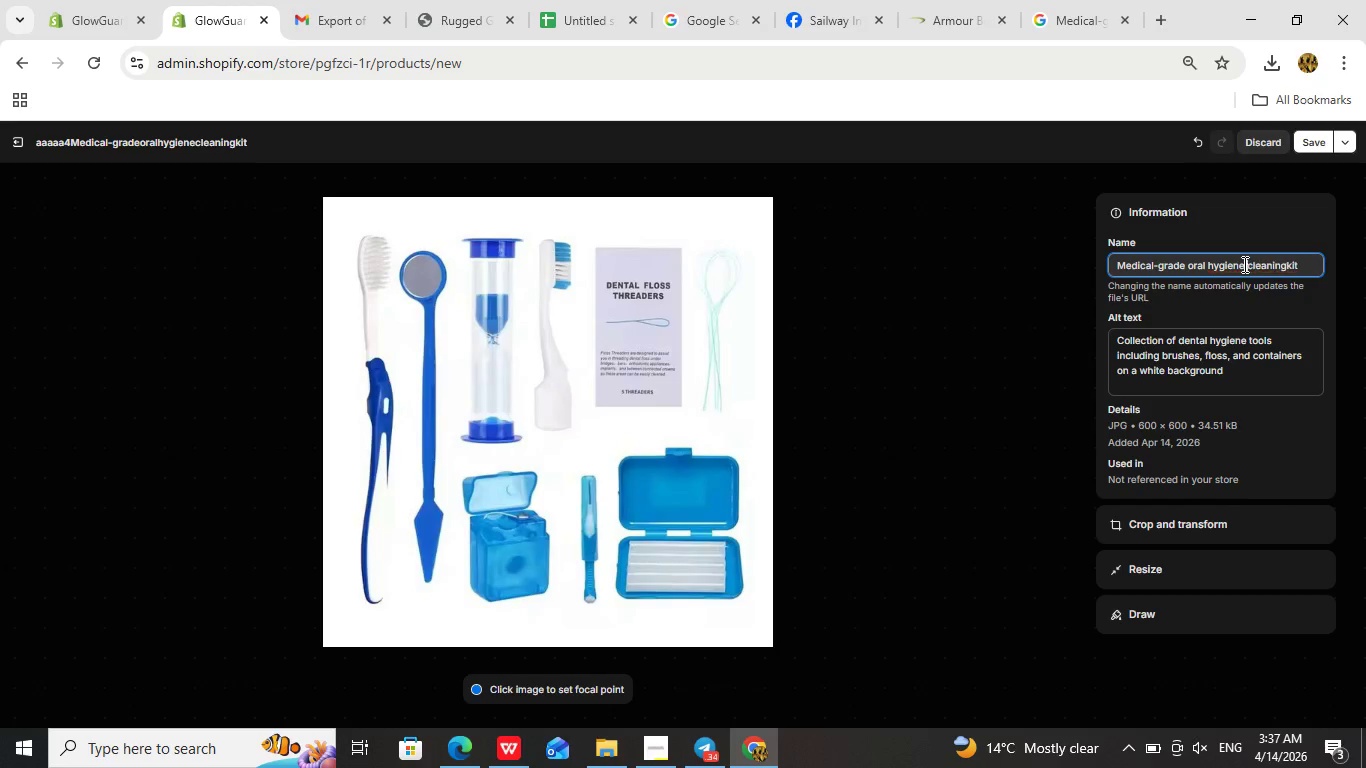 
key(Space)
 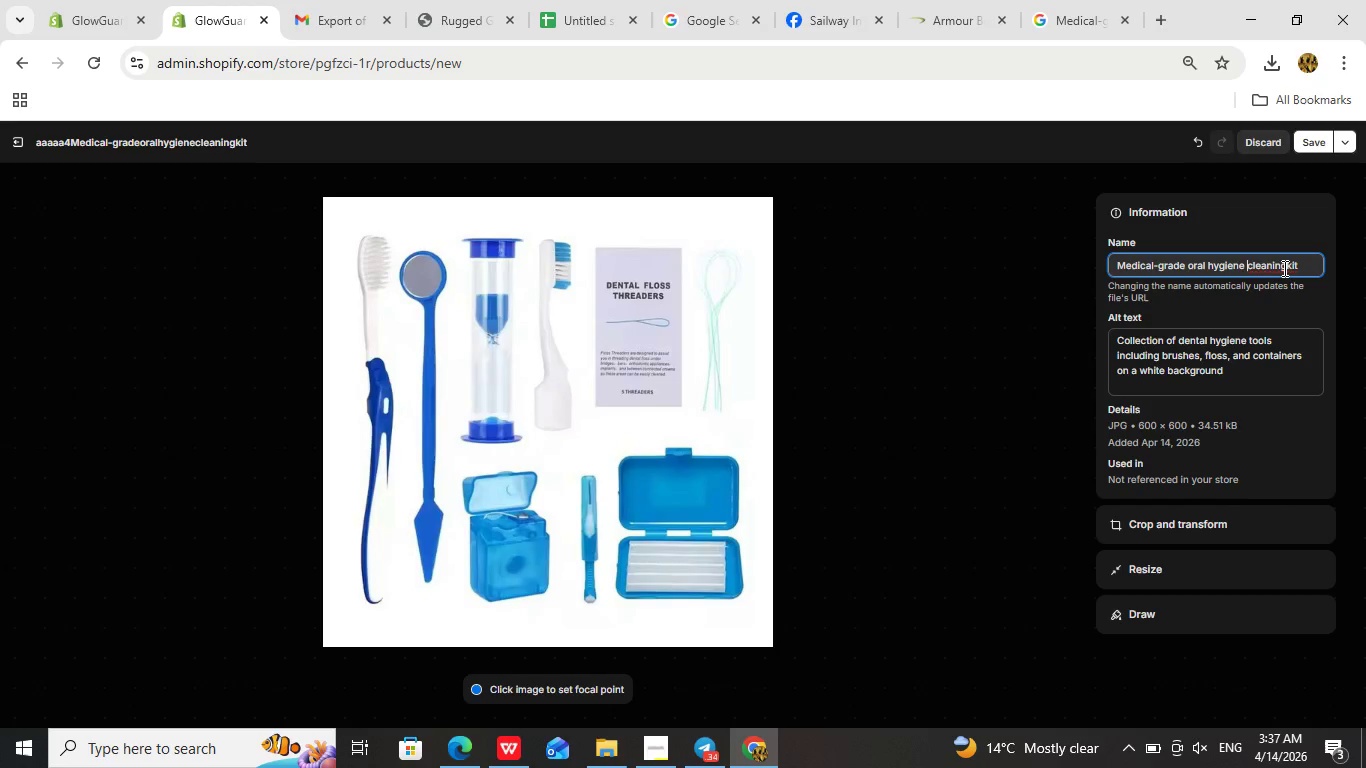 
left_click([1283, 268])
 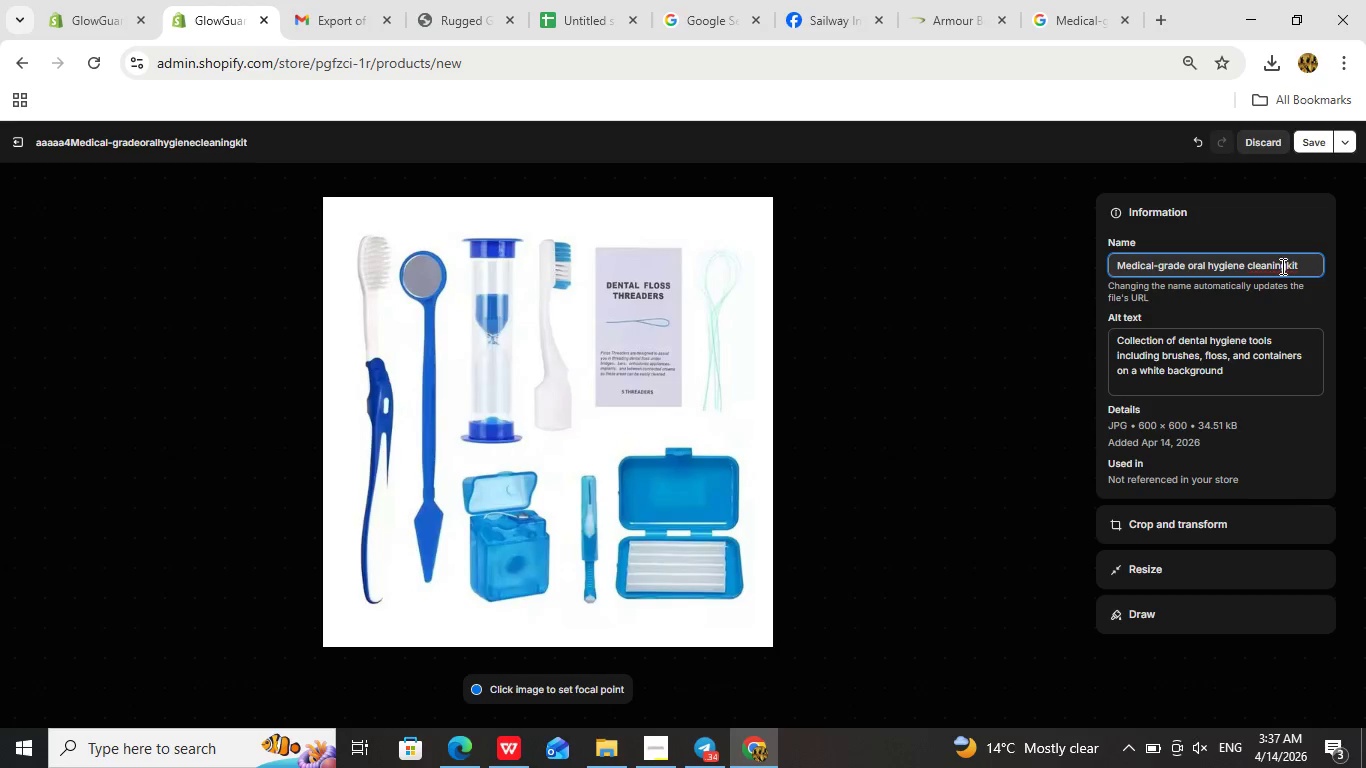 
key(ArrowRight)
 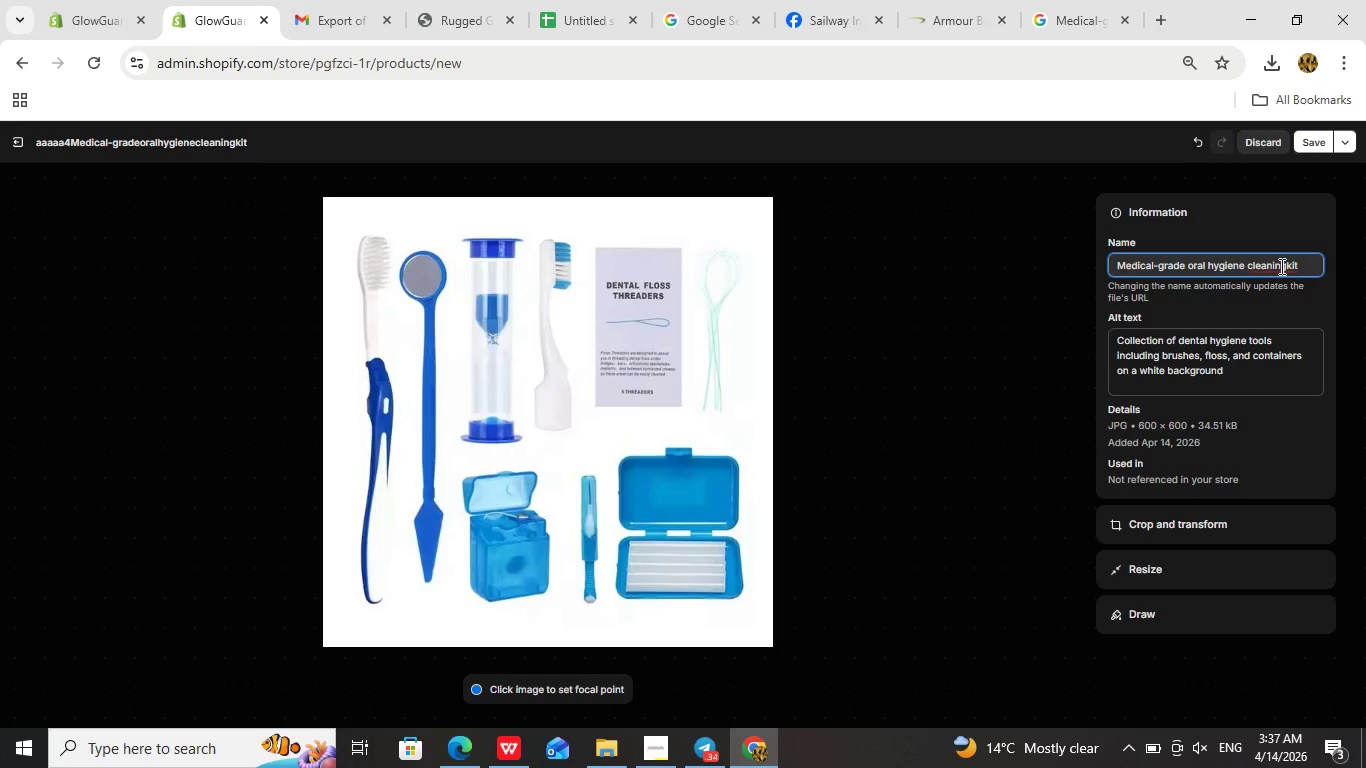 
key(Space)
 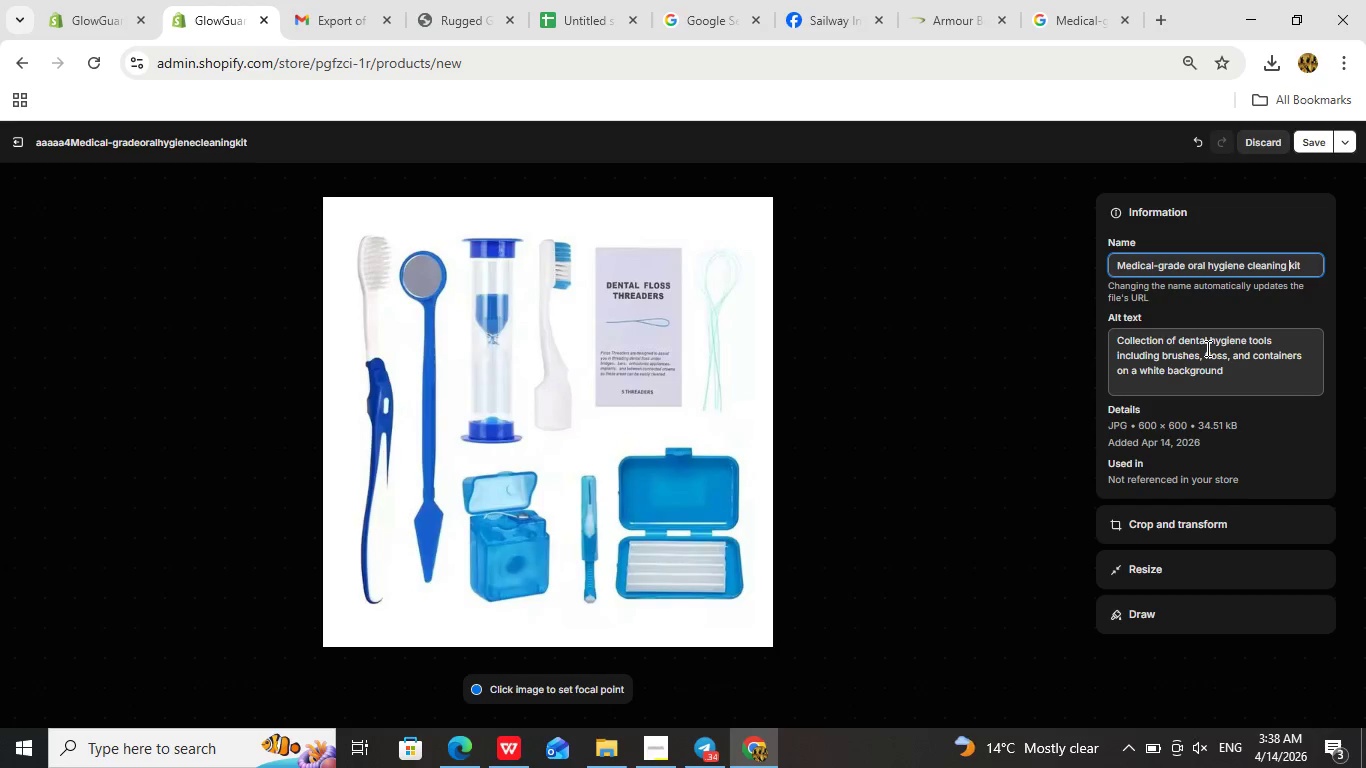 
wait(23.23)
 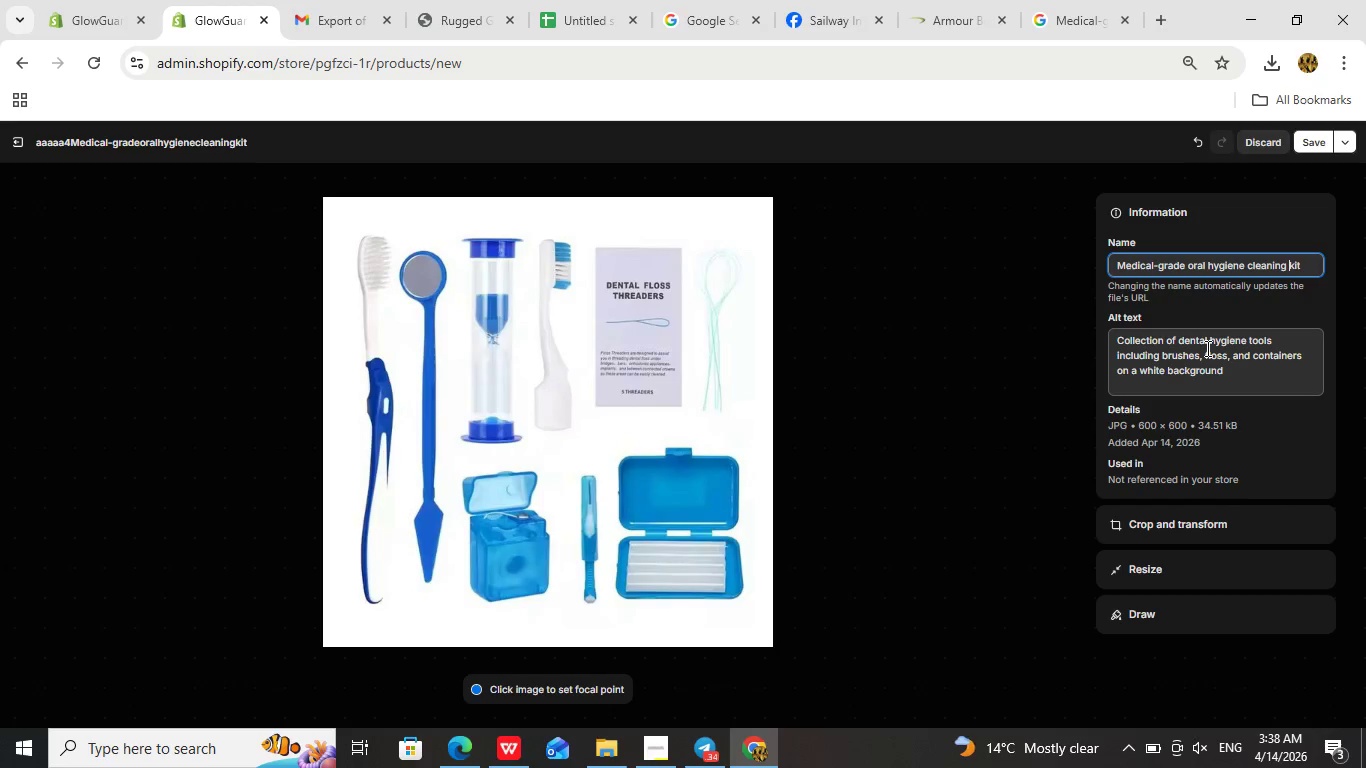 
left_click([1303, 140])
 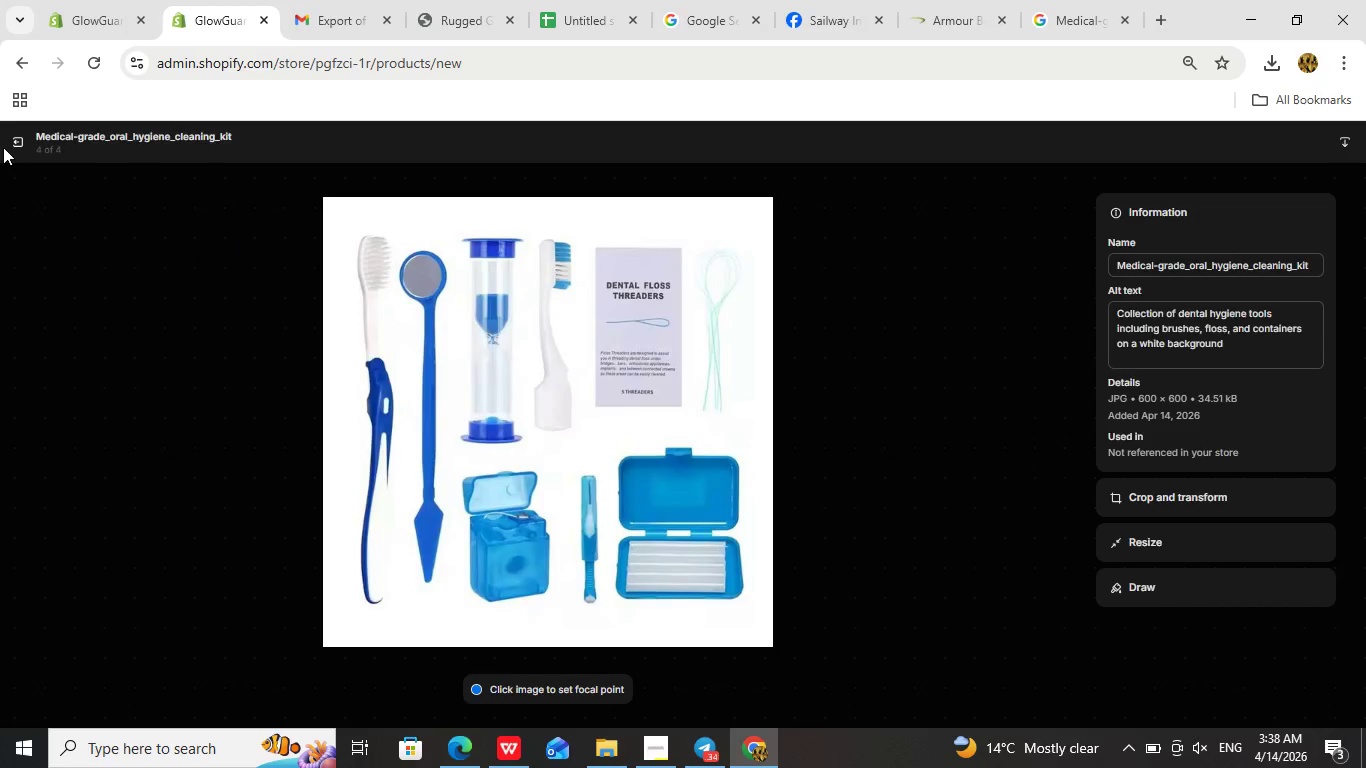 
wait(7.88)
 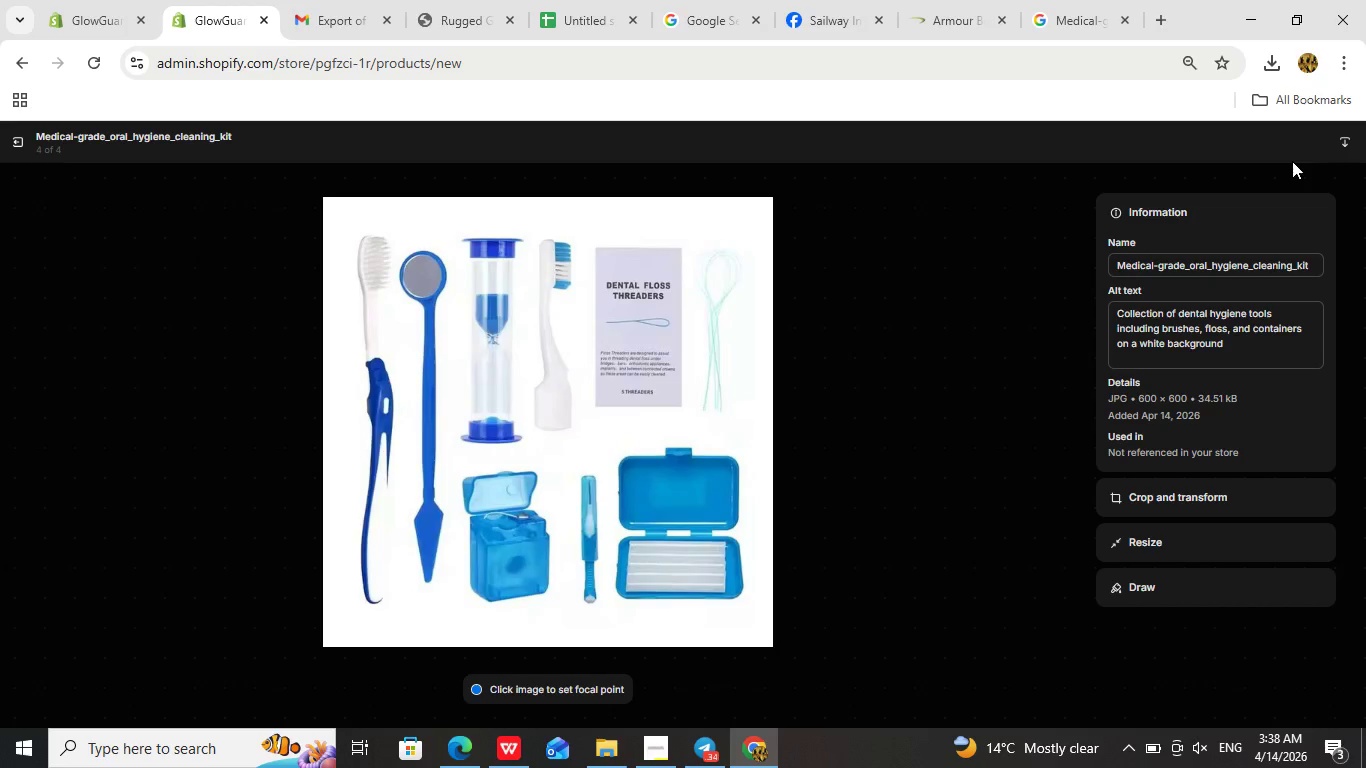 
left_click([22, 142])
 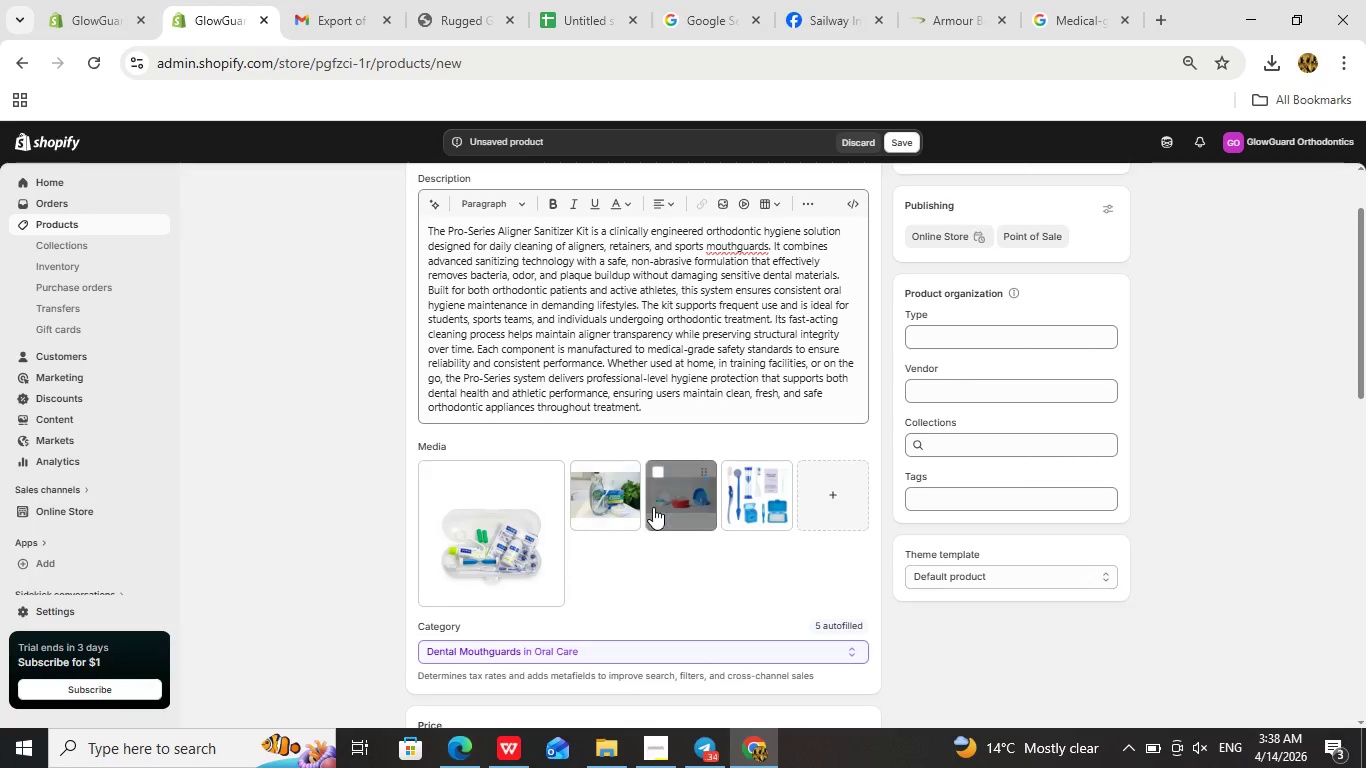 
scroll: coordinate [668, 504], scroll_direction: down, amount: 3.0
 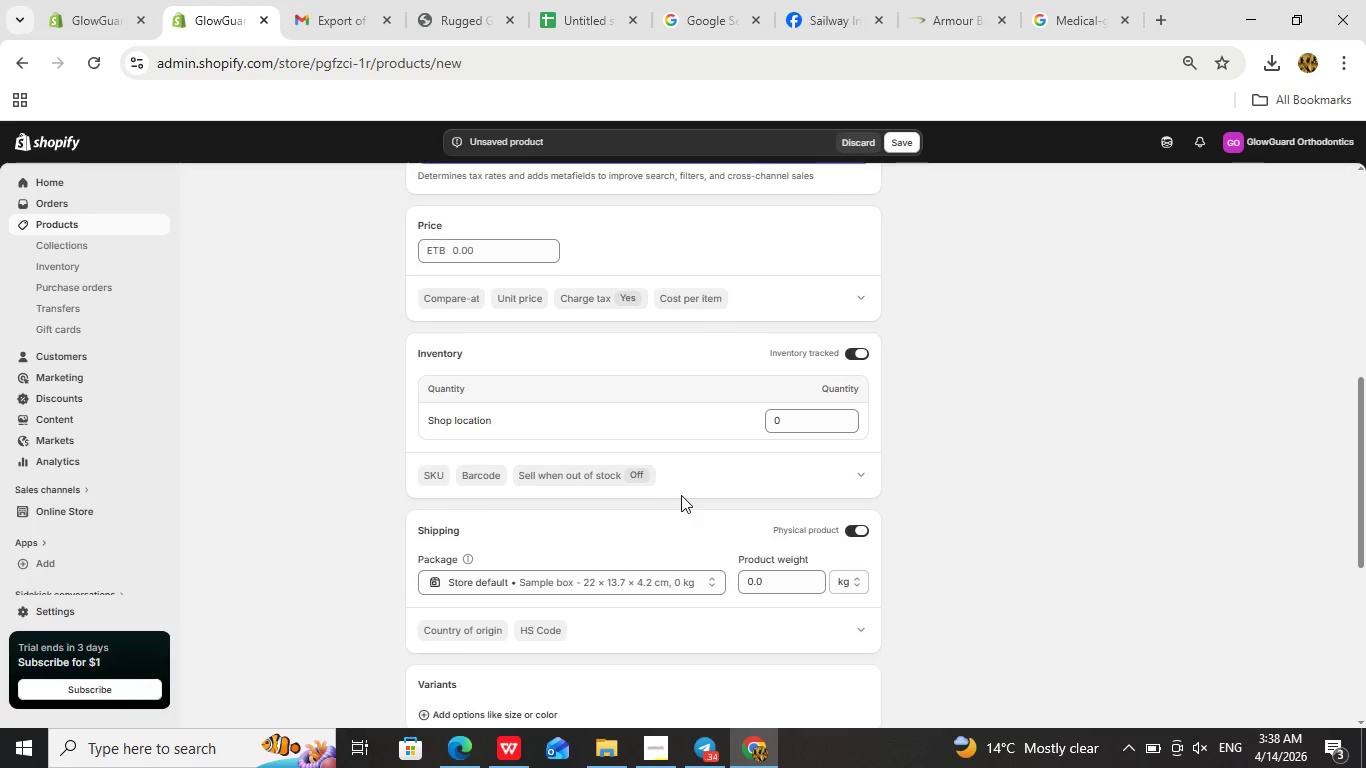 
wait(11.84)
 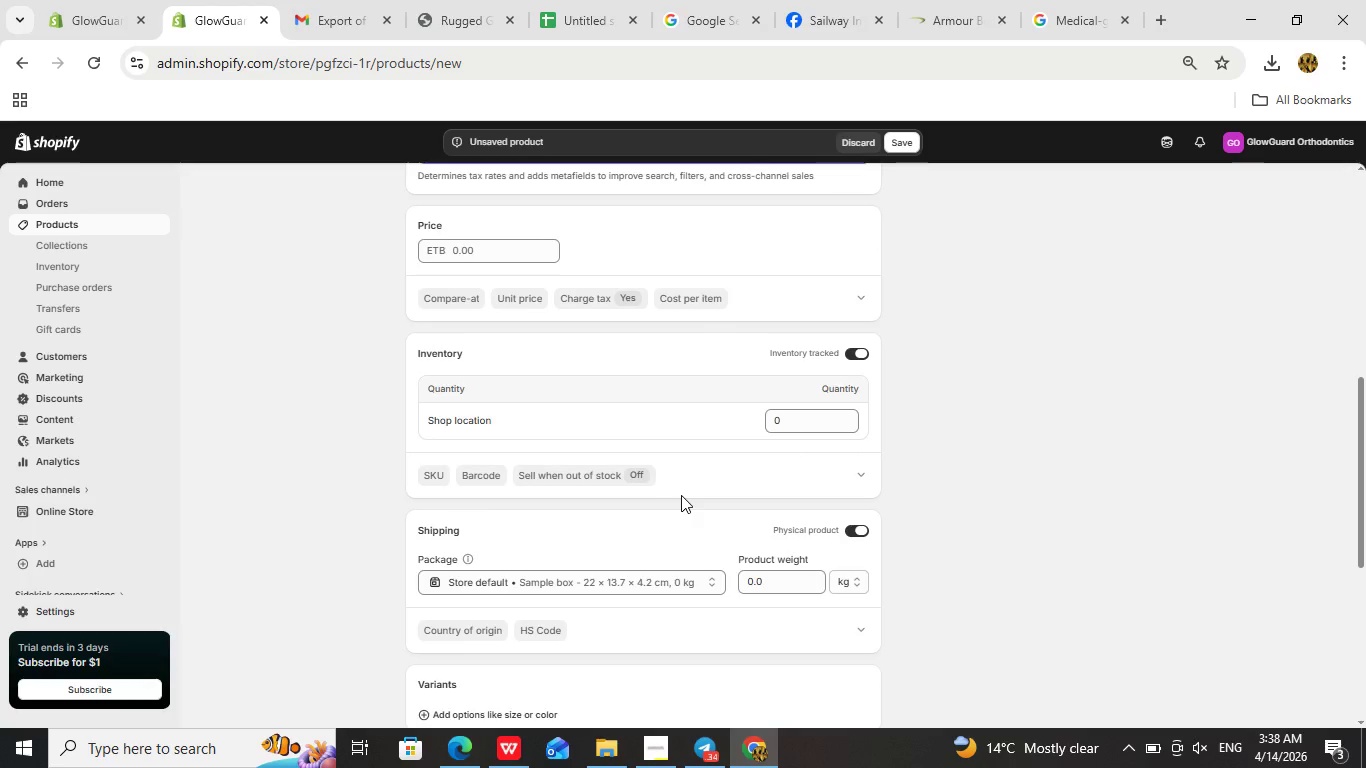 
scroll: coordinate [570, 447], scroll_direction: down, amount: 3.0
 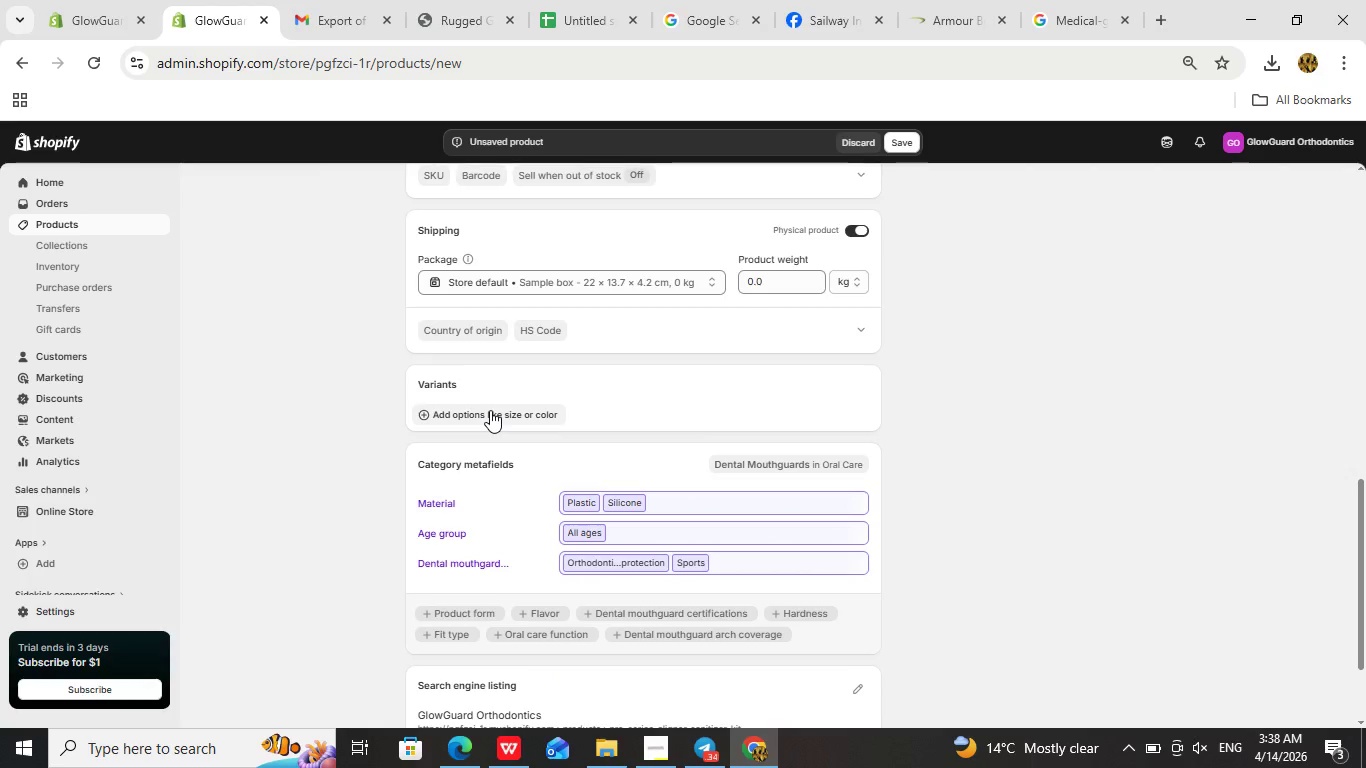 
left_click([490, 410])
 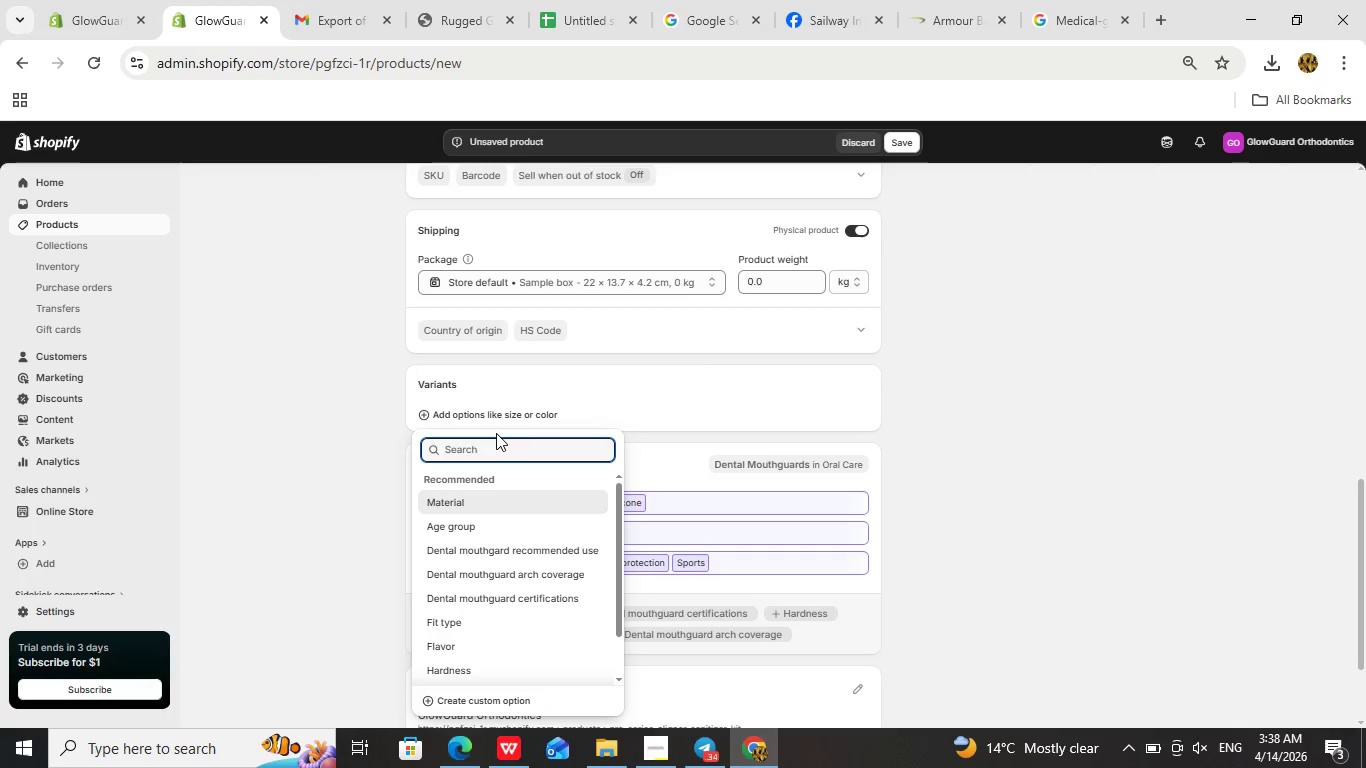 
wait(5.78)
 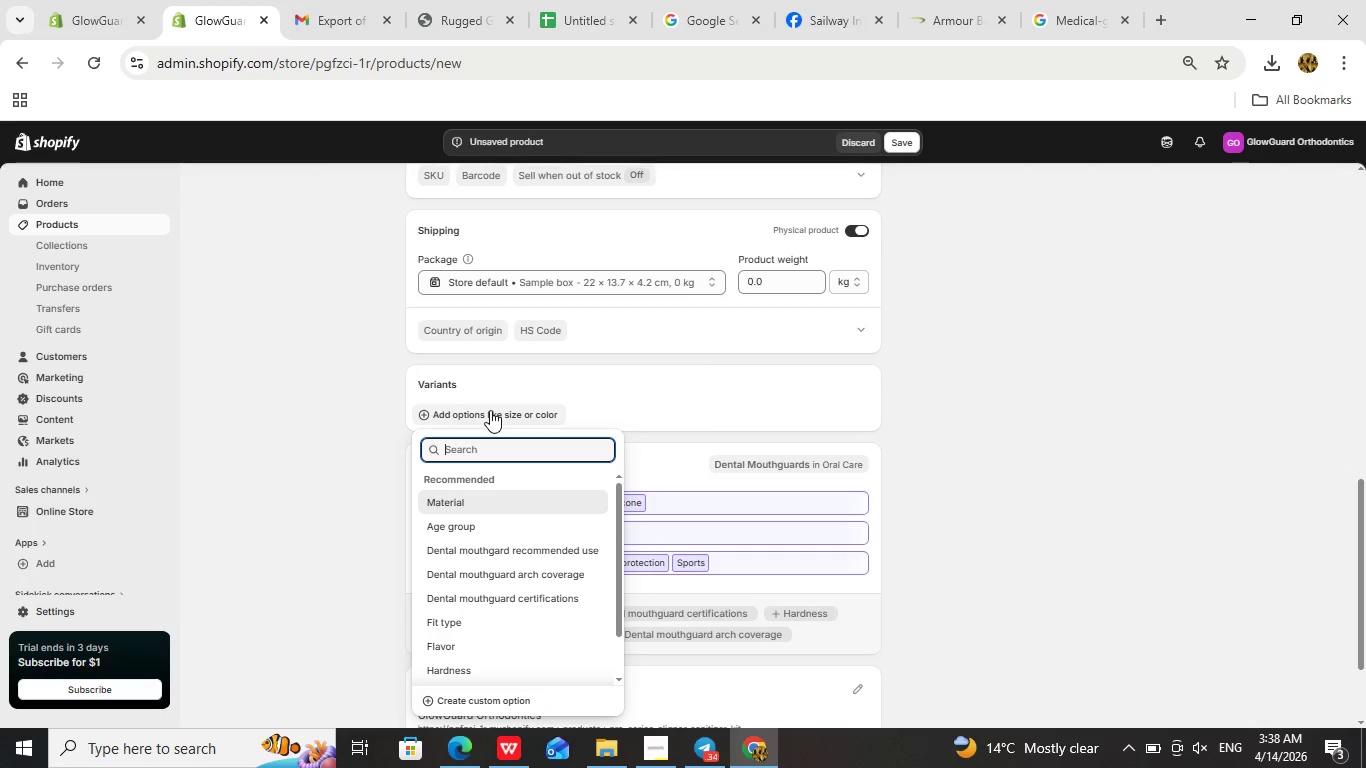 
left_click([496, 422])
 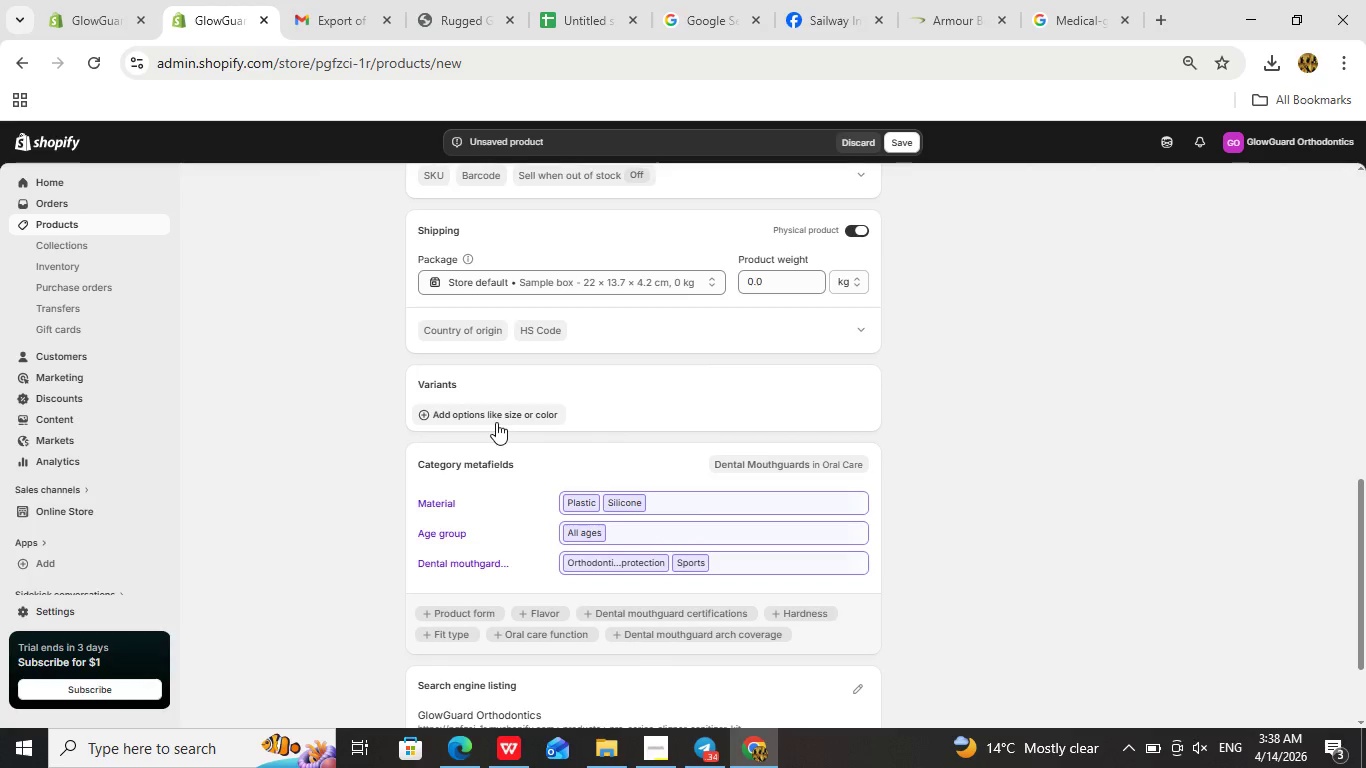 
left_click([496, 420])
 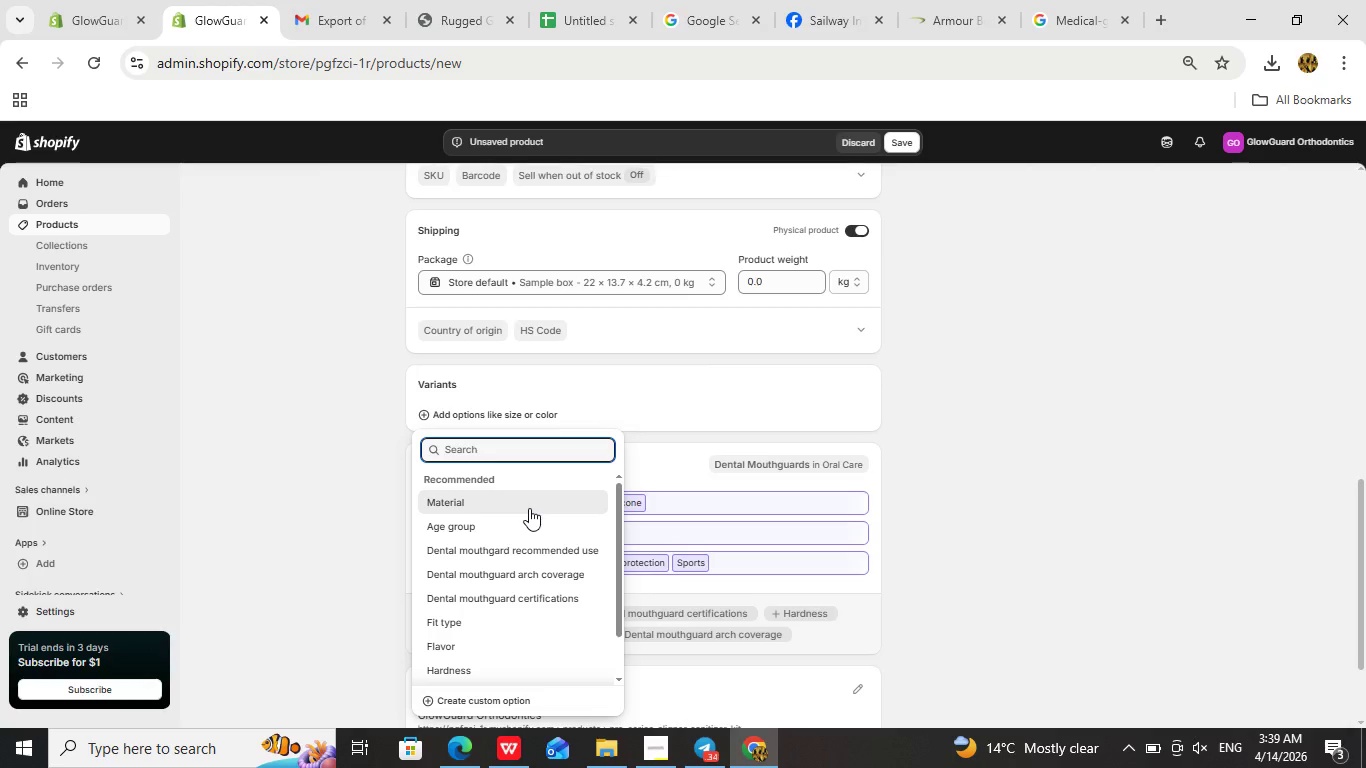 
wait(6.97)
 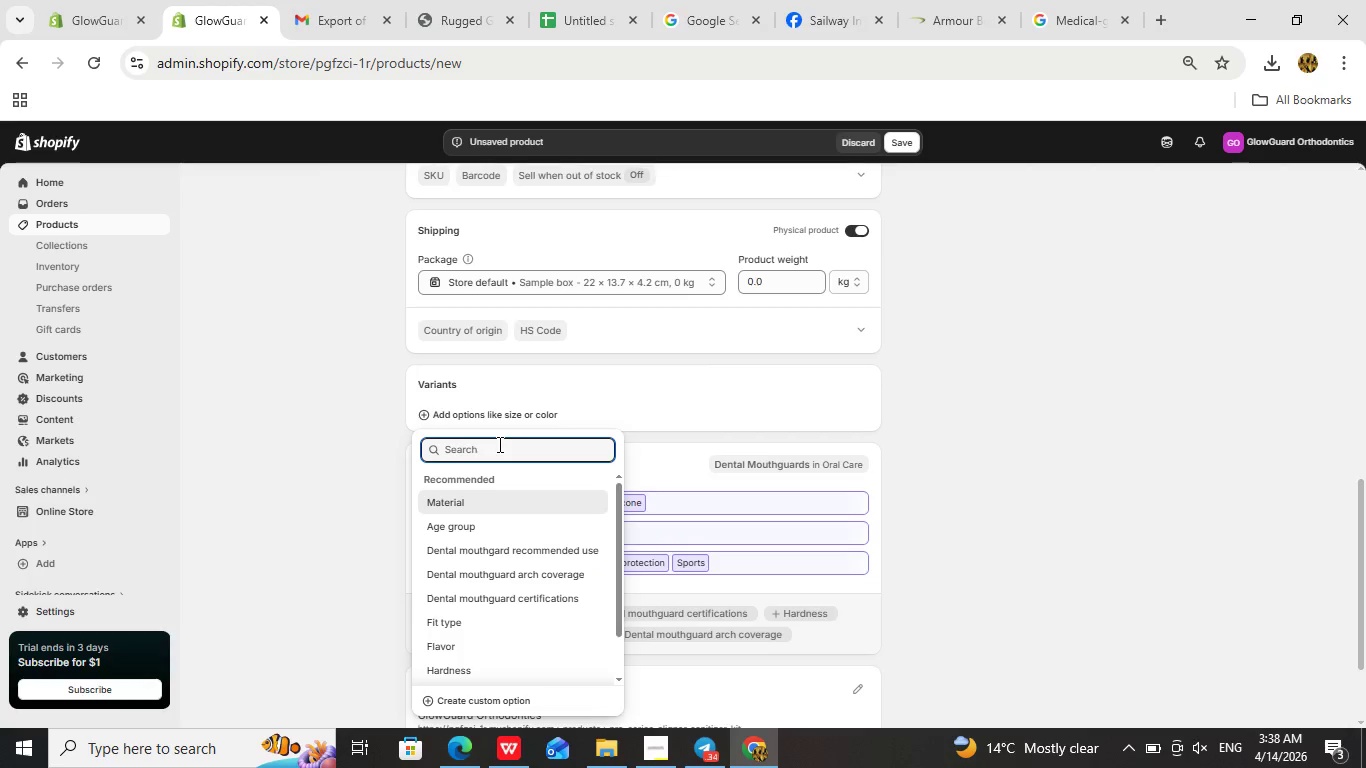 
type(indi)
key(Backspace)
key(Backspace)
key(Backspace)
key(Backspace)
type(Individy)
key(Backspace)
type(ual Stat)
key(Backspace)
type(rter)
 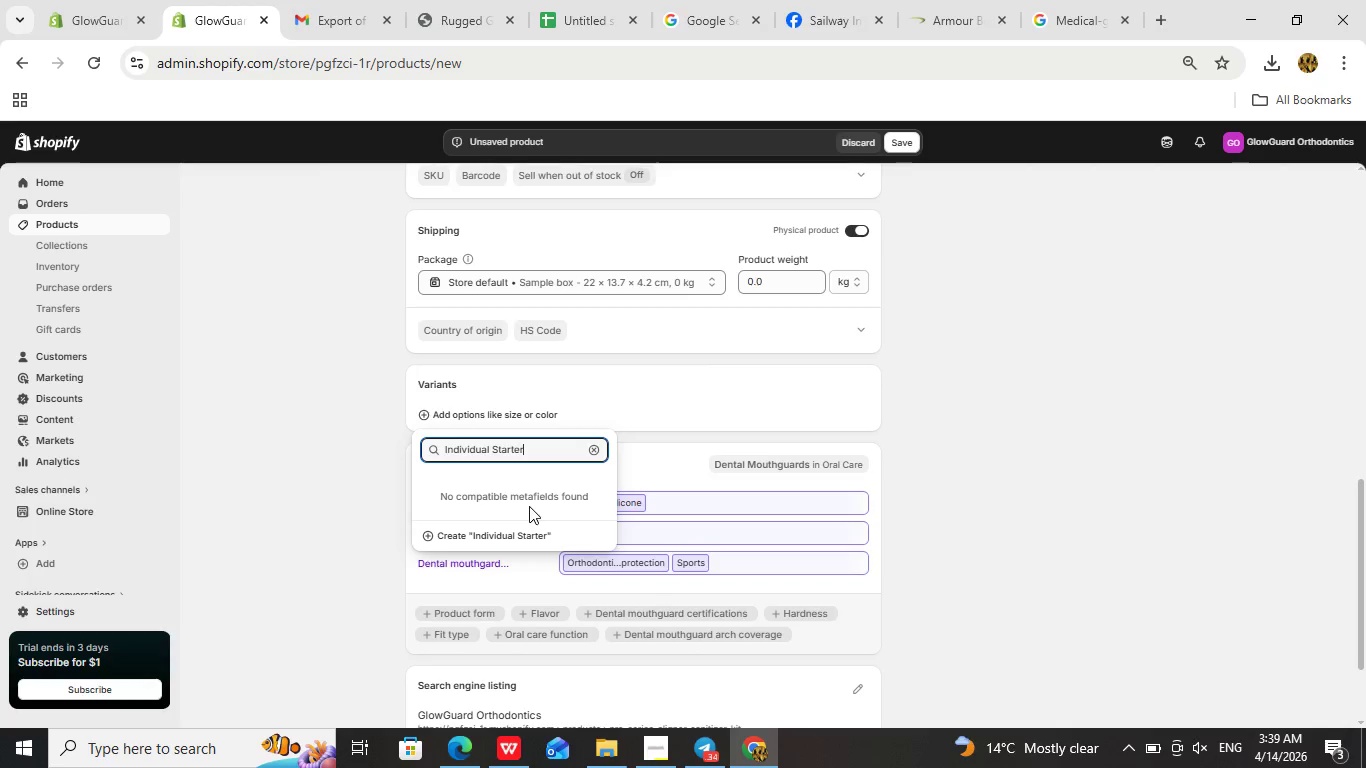 
wait(6.55)
 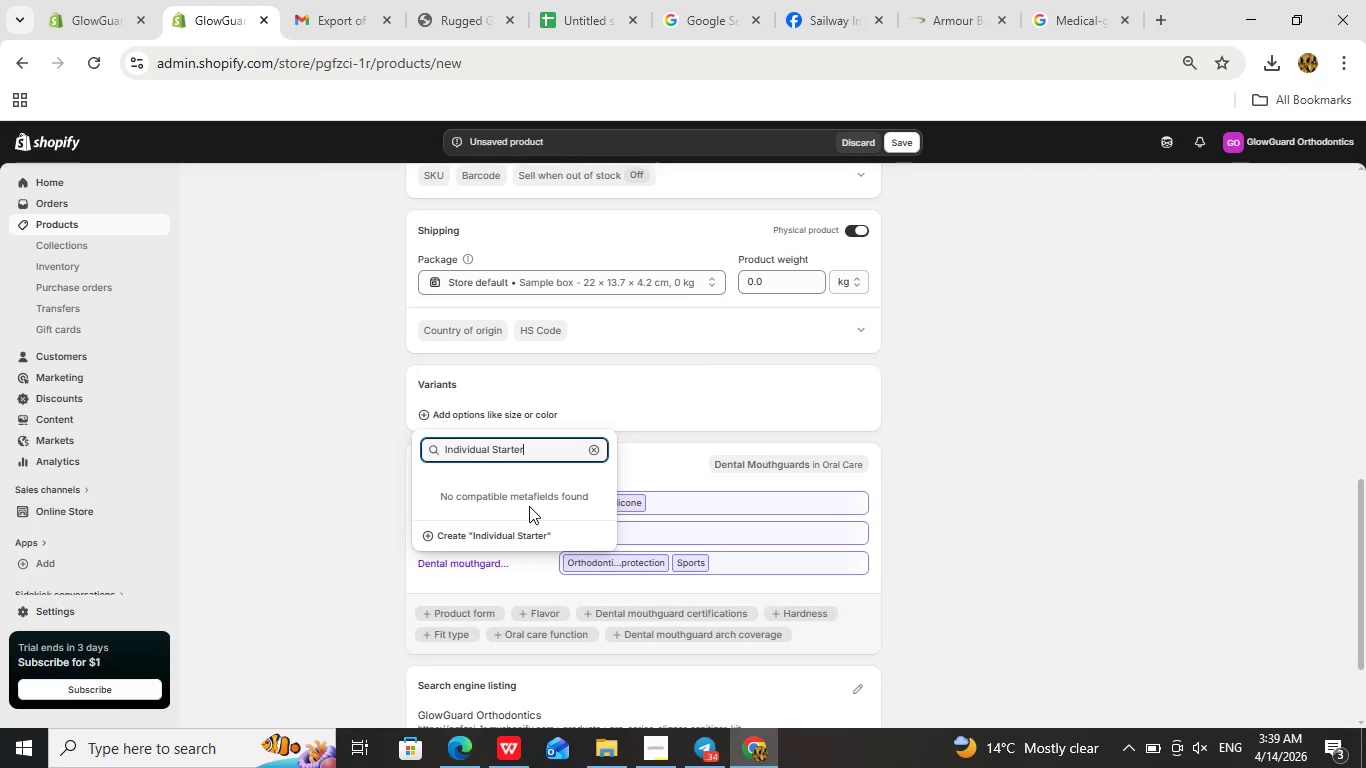 
left_click([554, 501])
 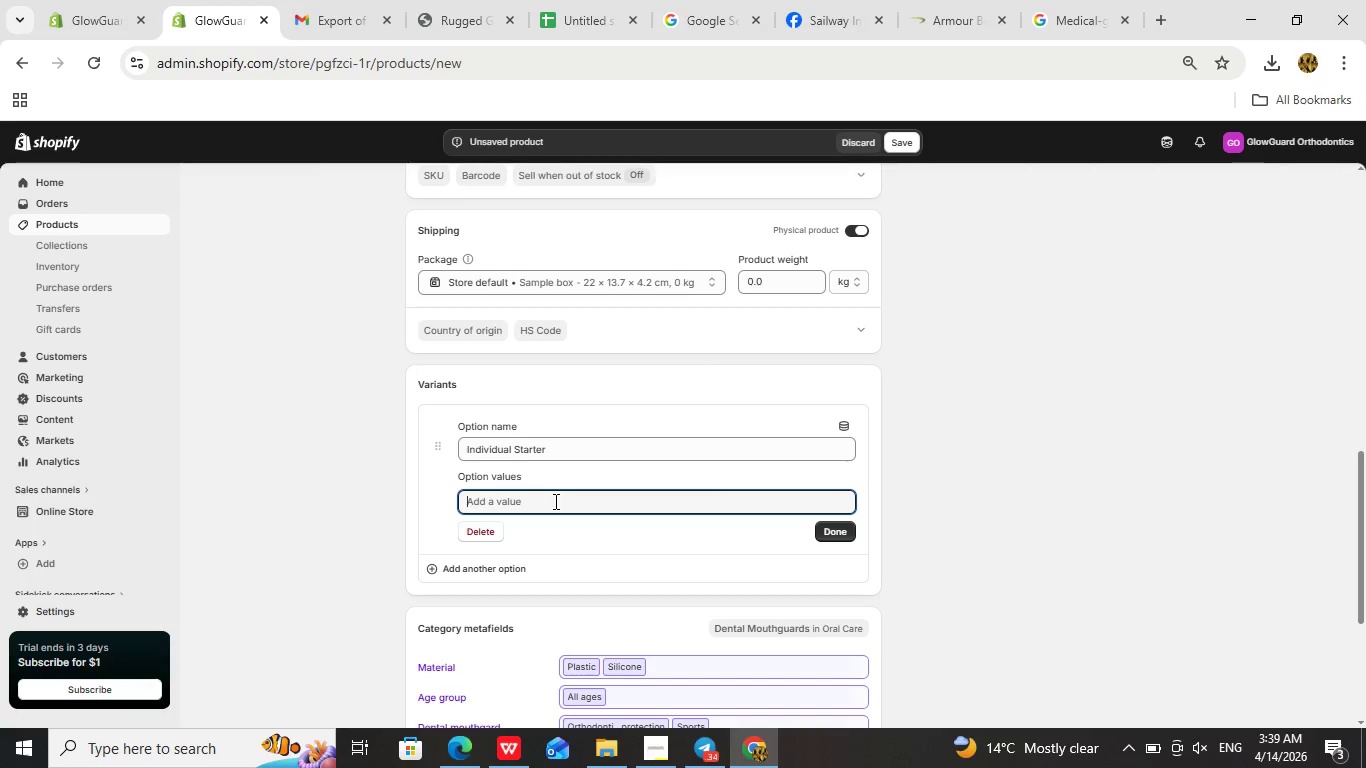 
wait(8.41)
 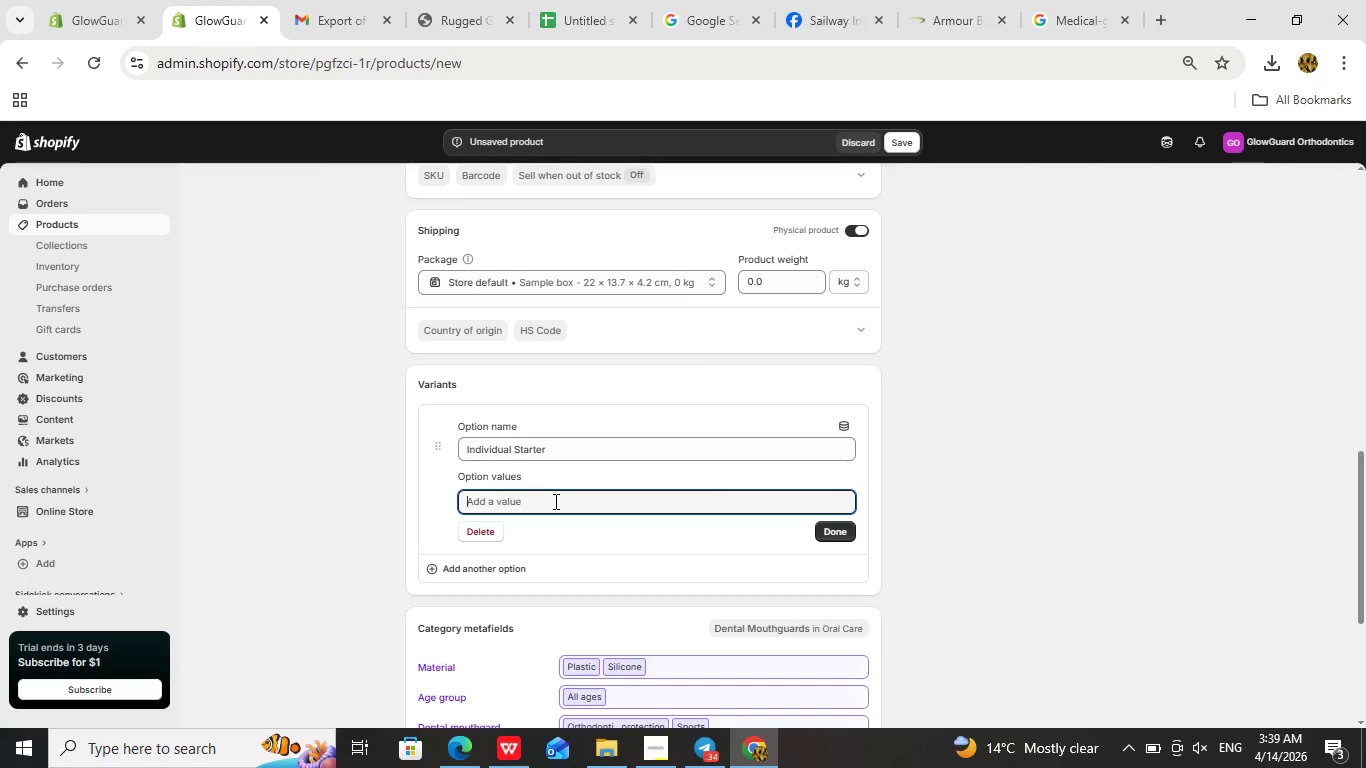 
scroll: coordinate [556, 511], scroll_direction: up, amount: 1.0
 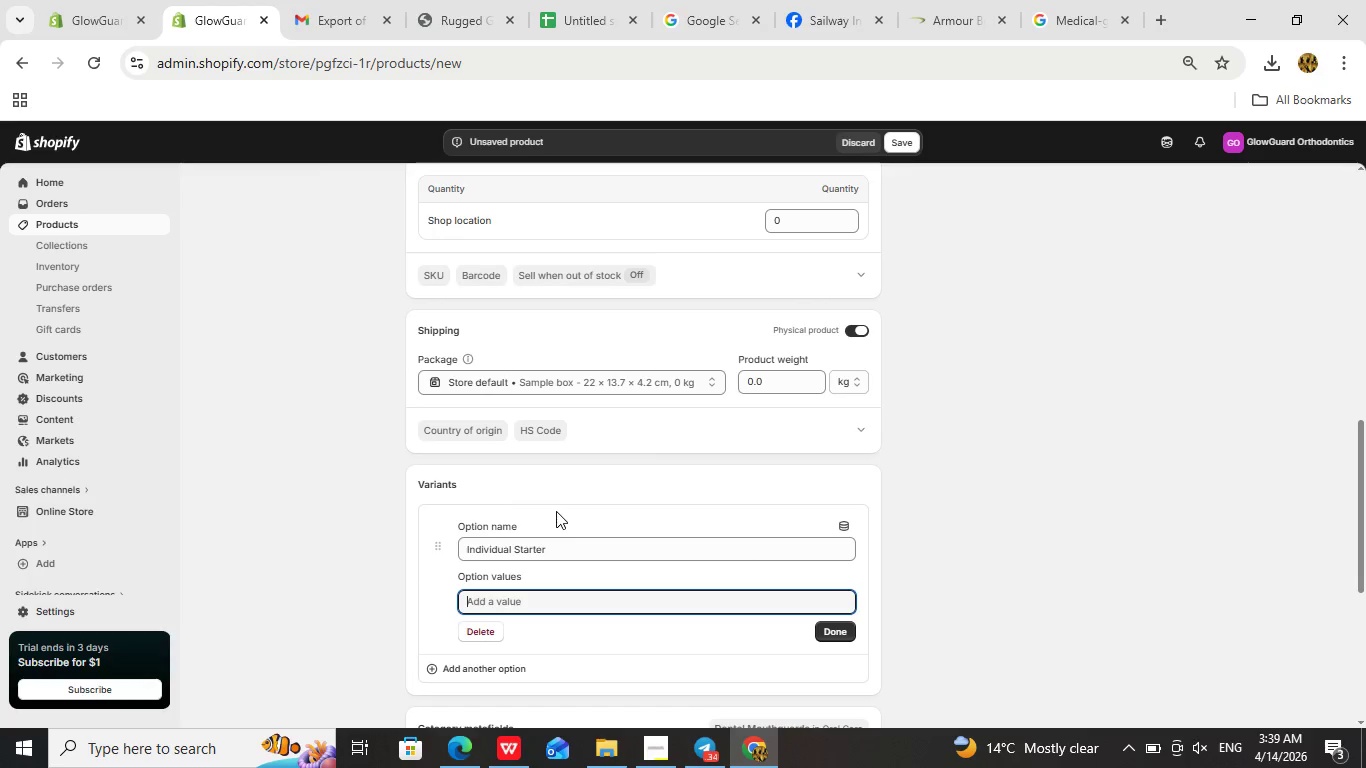 
wait(10.06)
 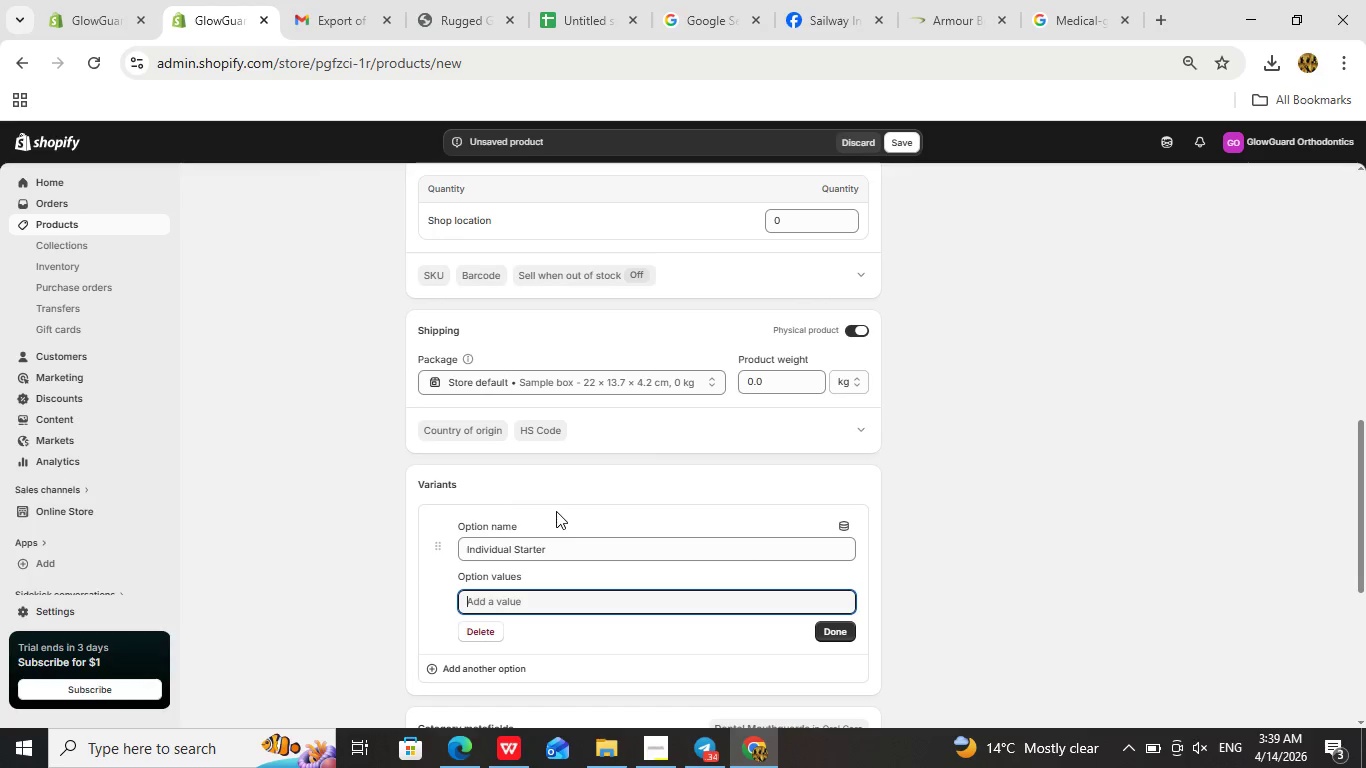 
left_click([824, 639])
 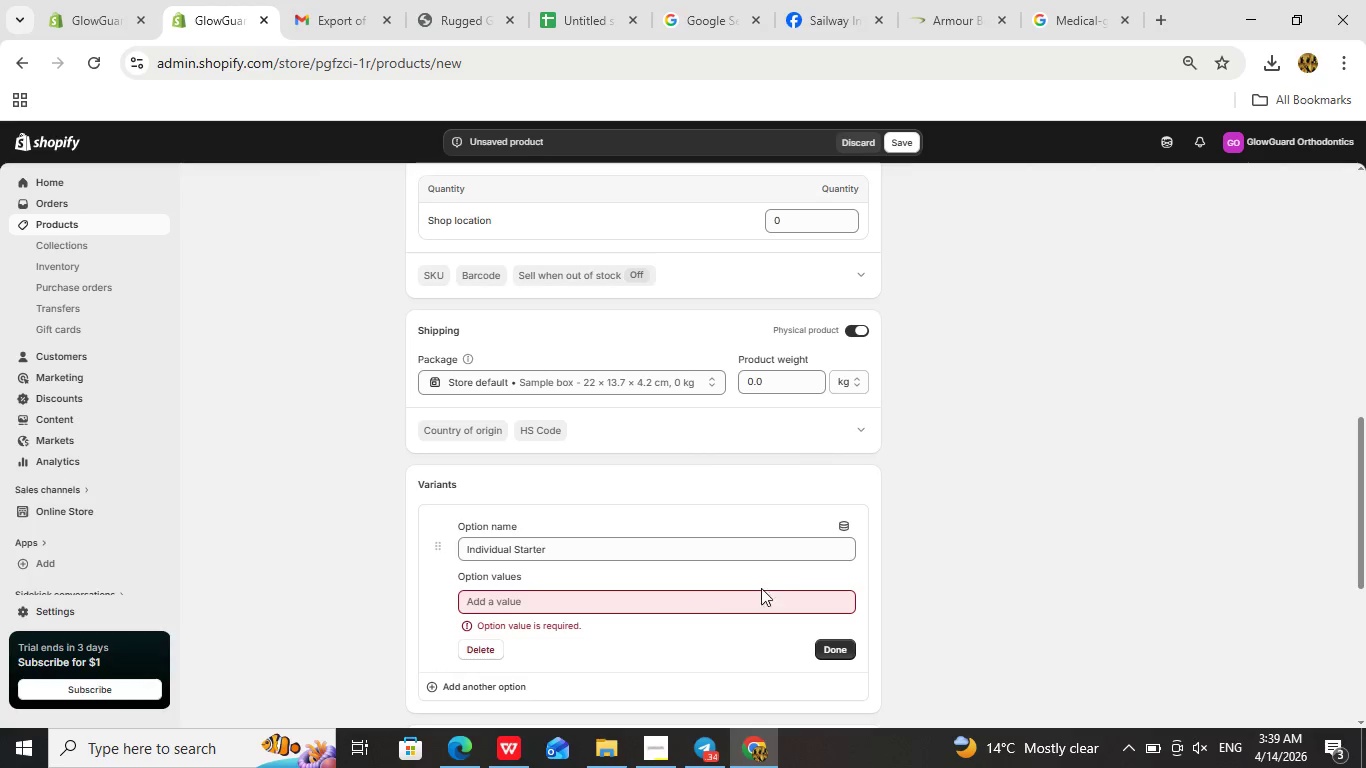 
wait(11.11)
 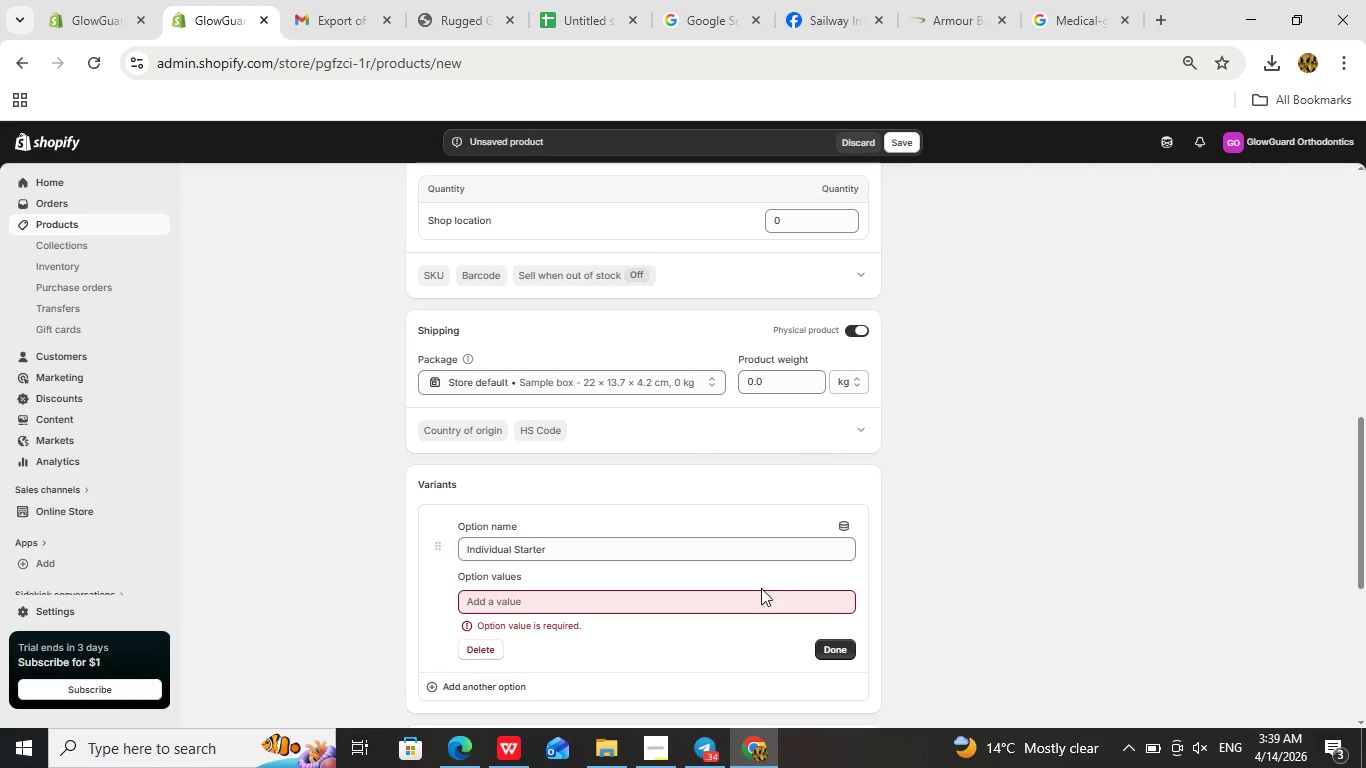 
left_click([511, 601])
 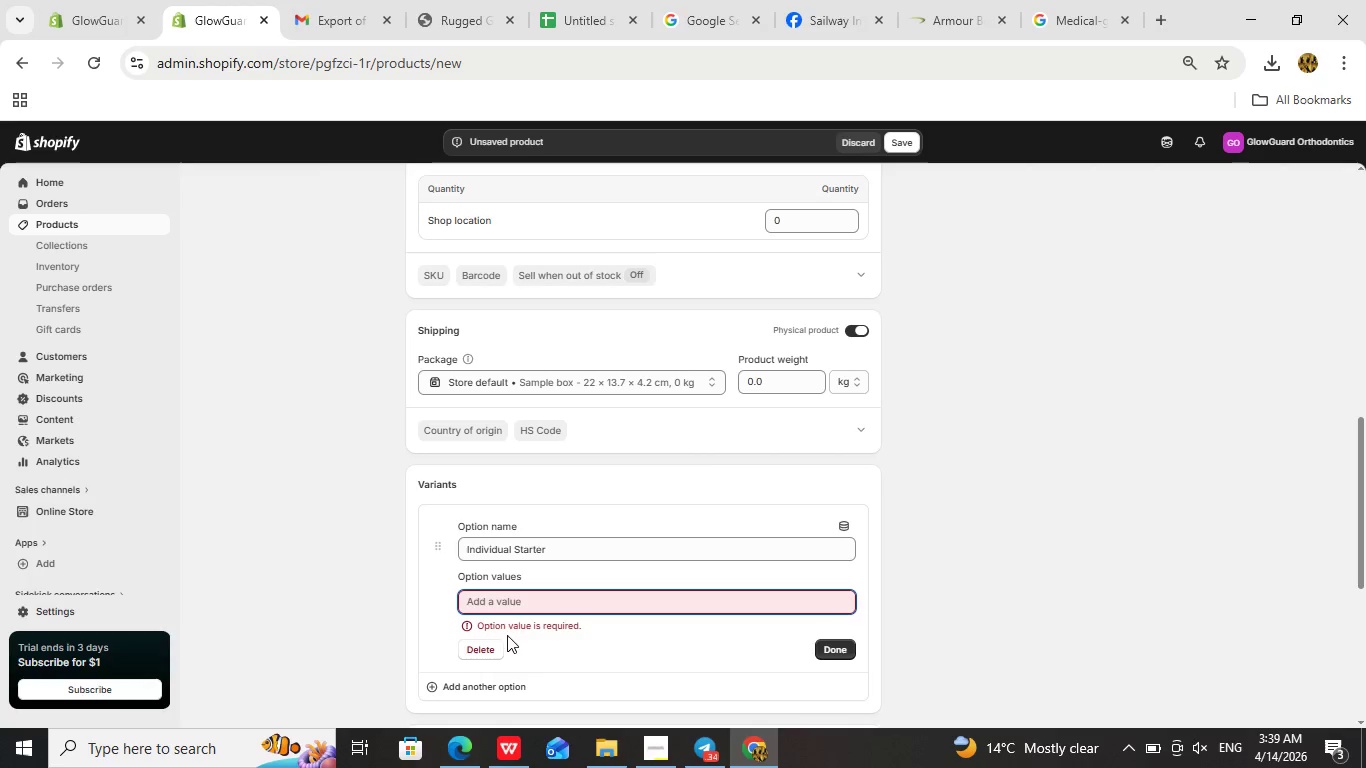 
left_click([509, 607])
 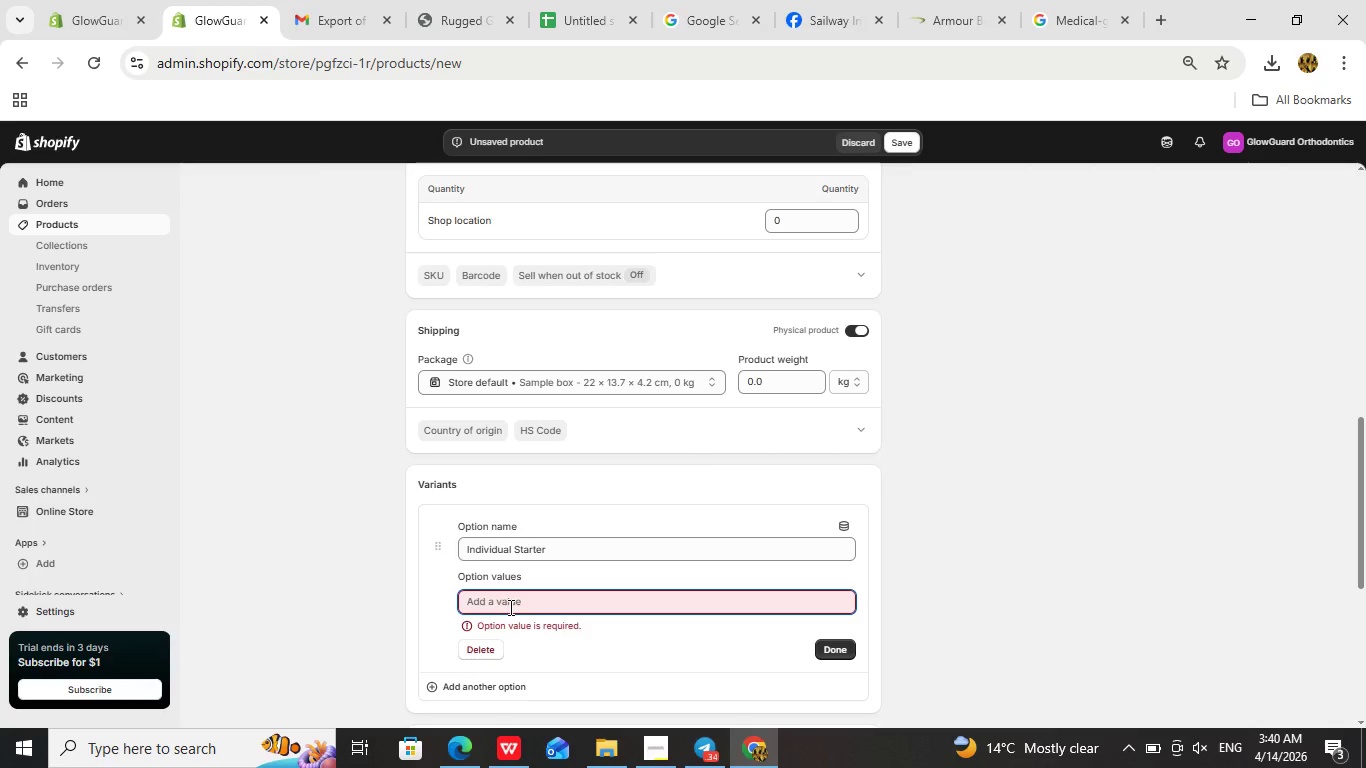 
wait(11.61)
 